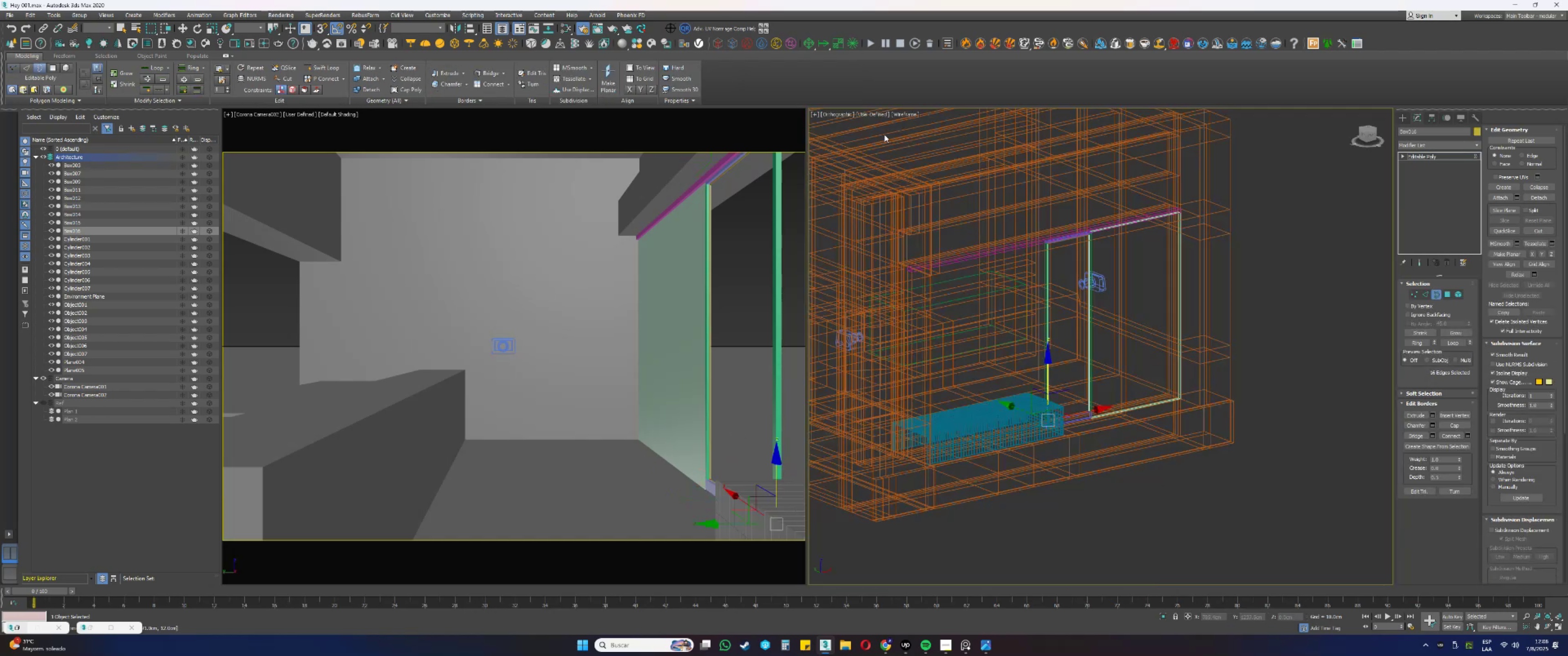 
scroll: coordinate [1057, 396], scroll_direction: up, amount: 10.0
 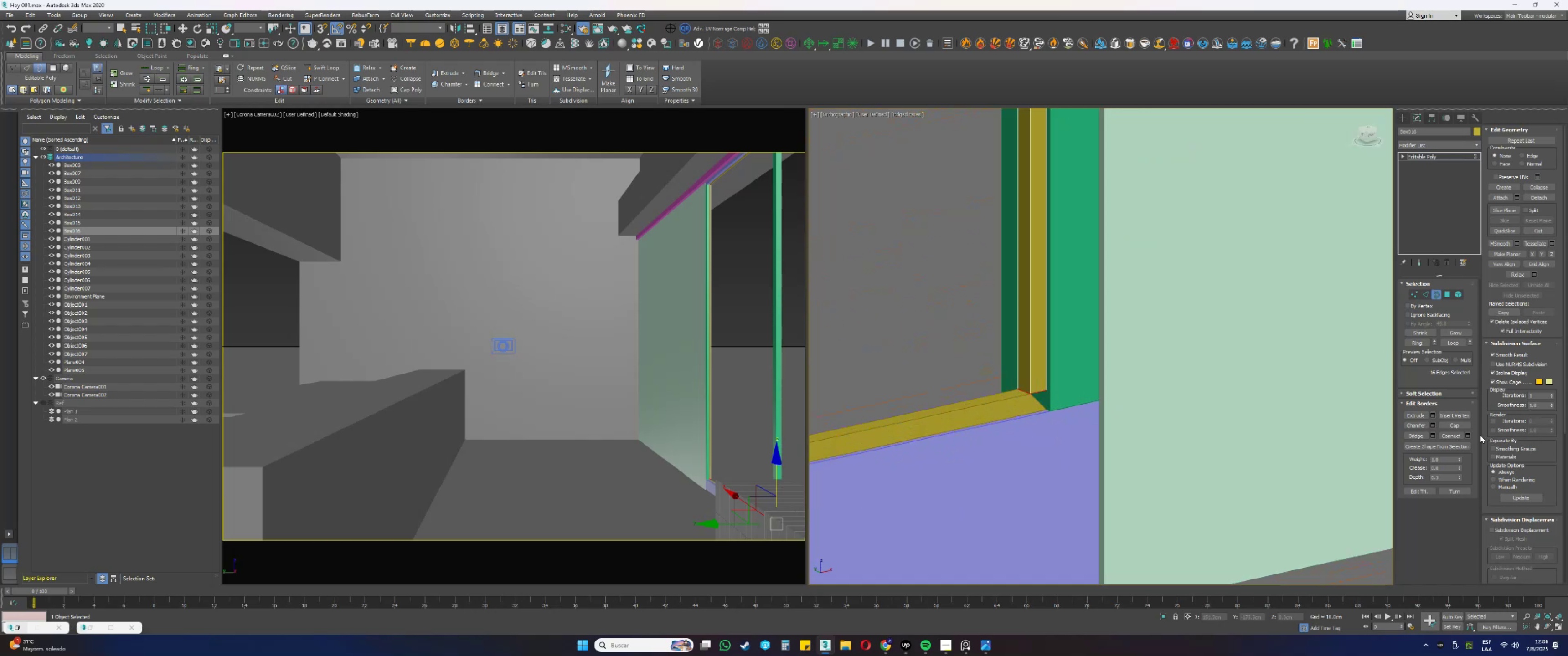 
left_click([1460, 424])
 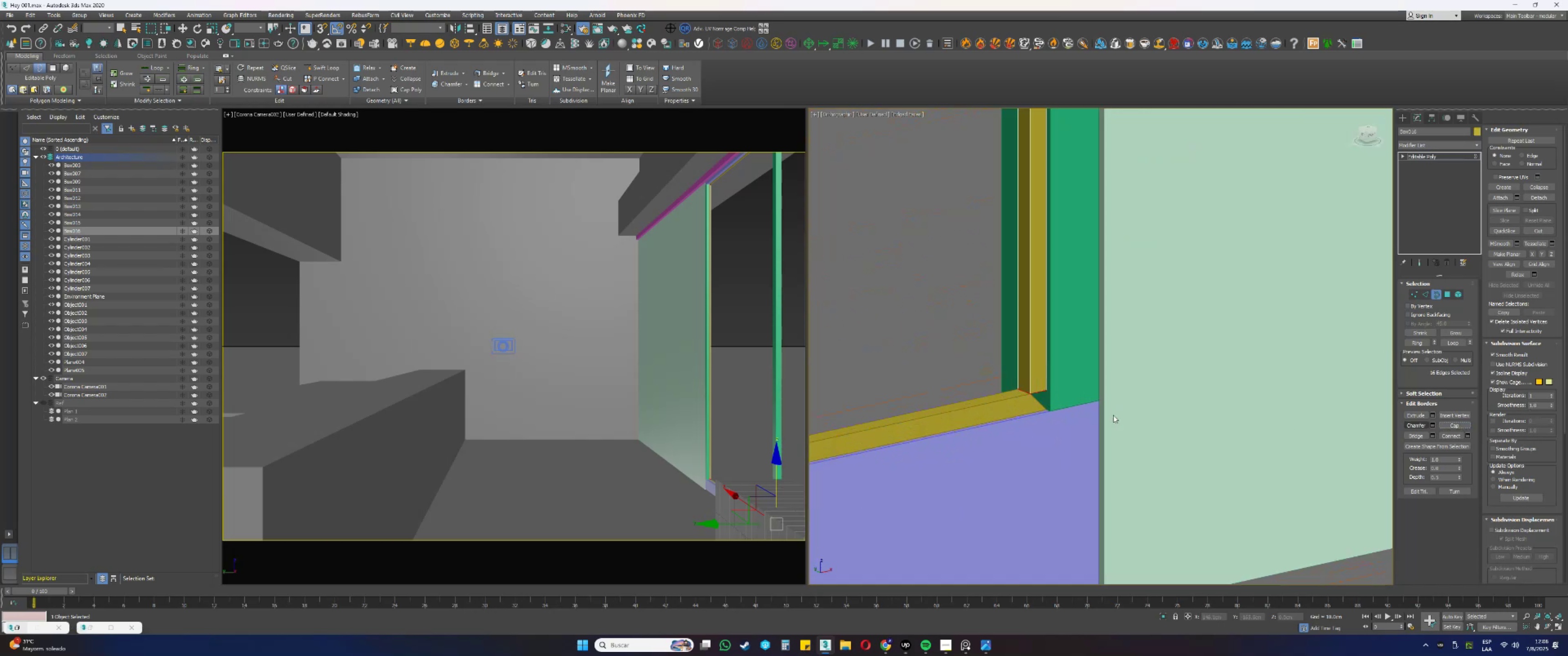 
key(3)
 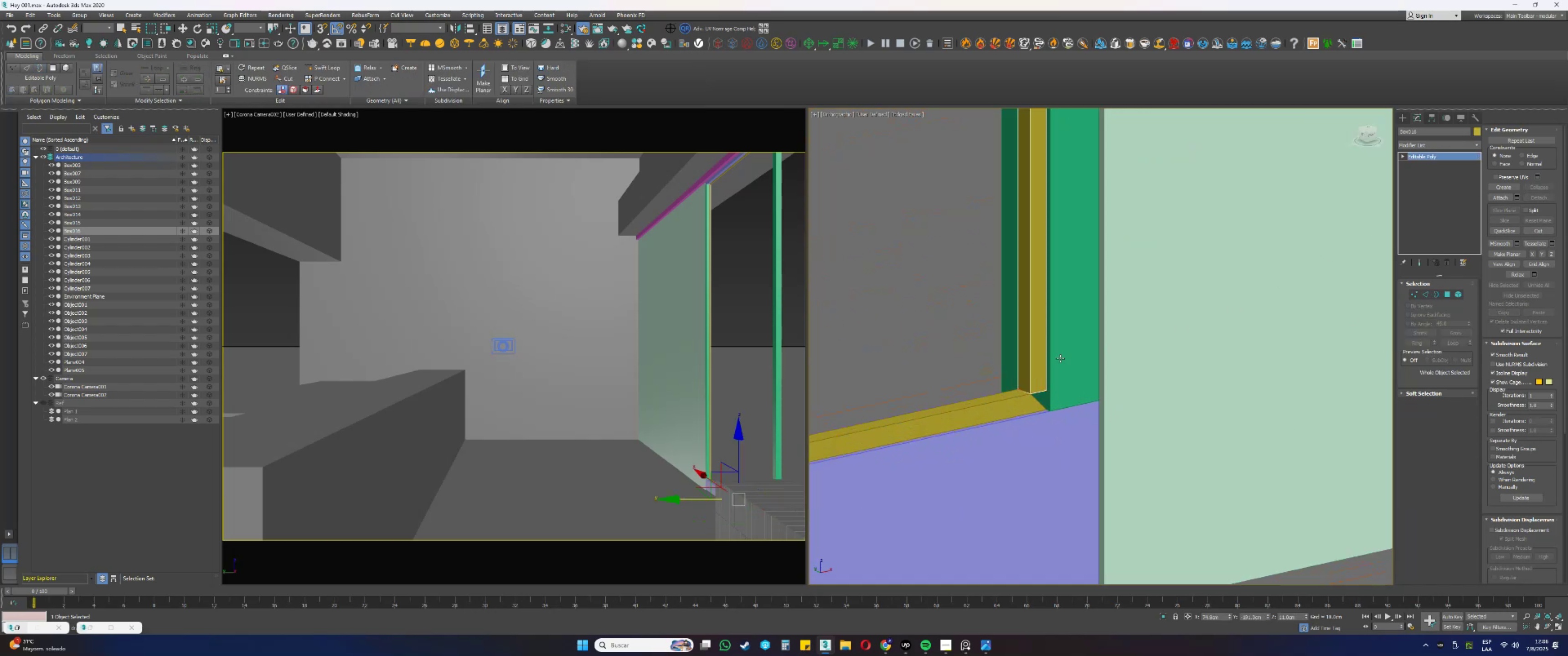 
left_click([1014, 400])
 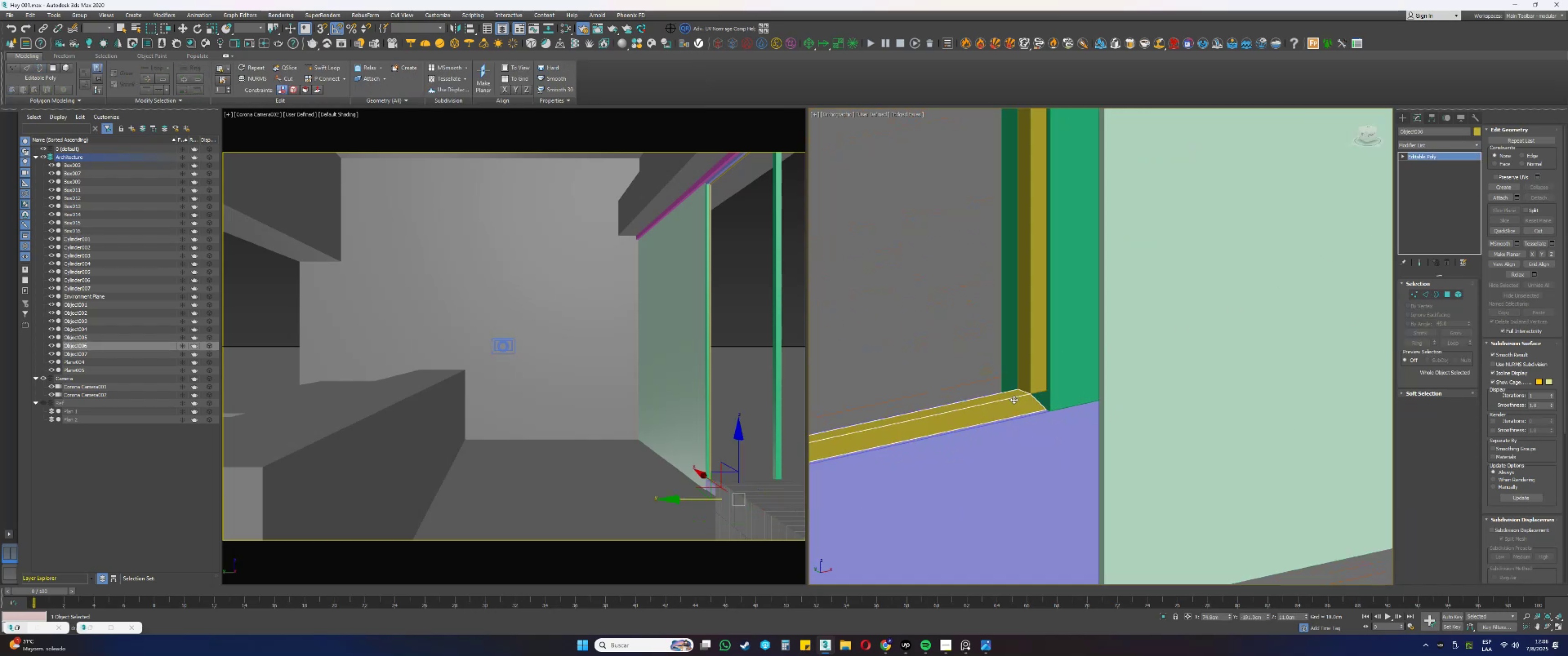 
hold_key(key=1, duration=19.41)
 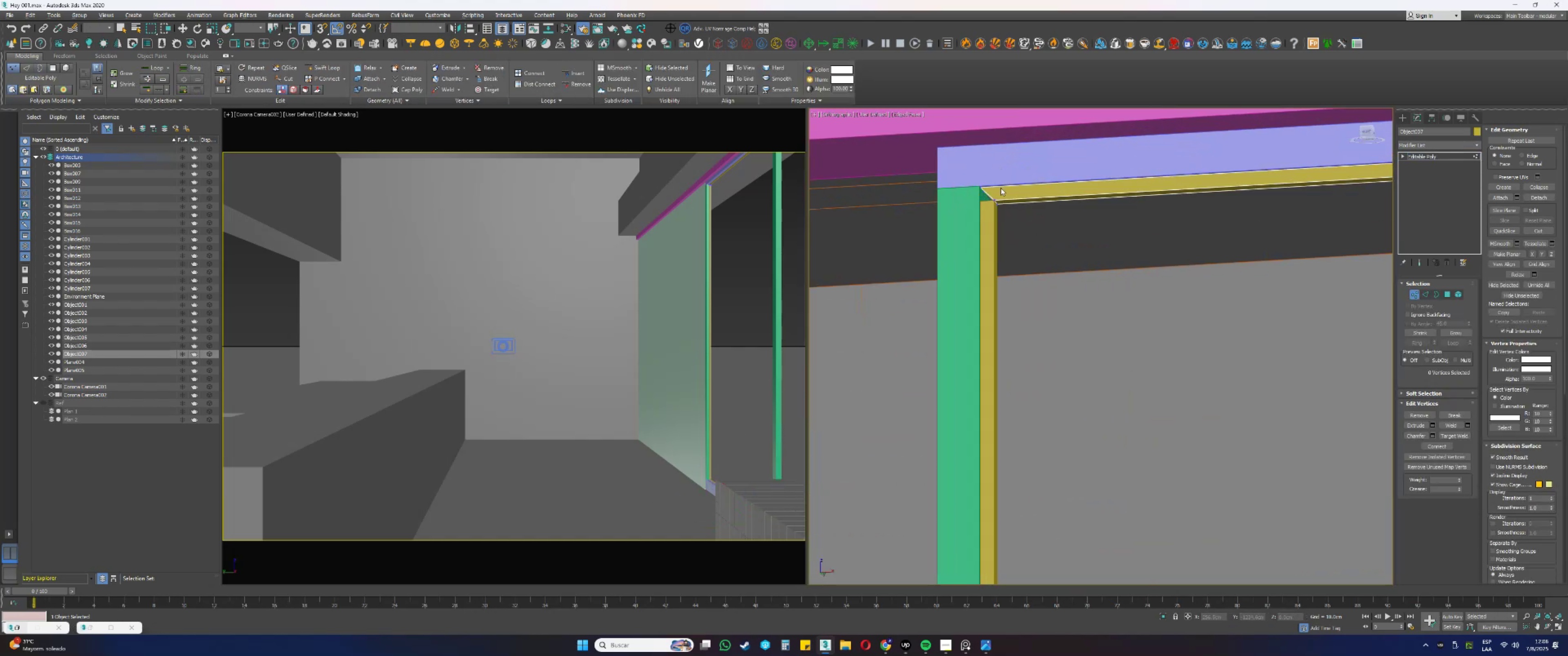 
scroll: coordinate [1016, 508], scroll_direction: down, amount: 9.0
 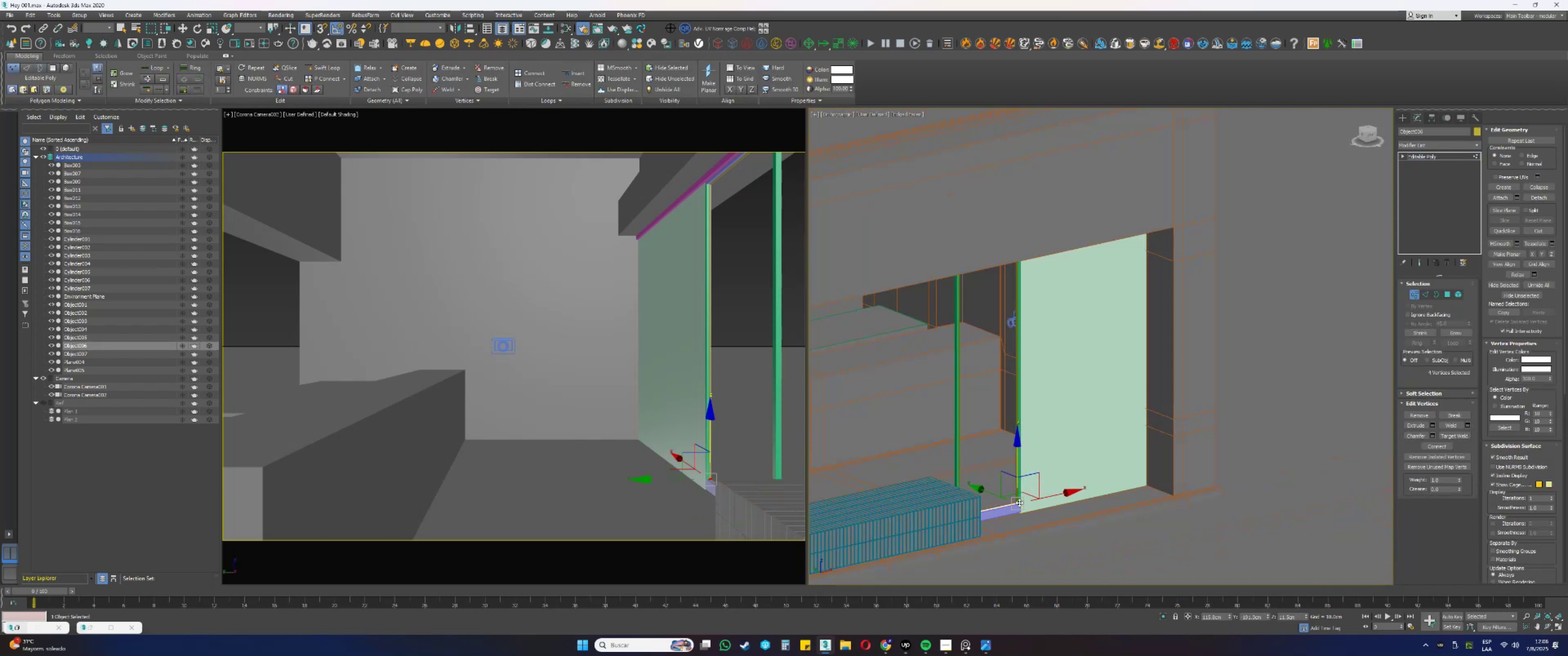 
hold_key(key=AltLeft, duration=1.29)
 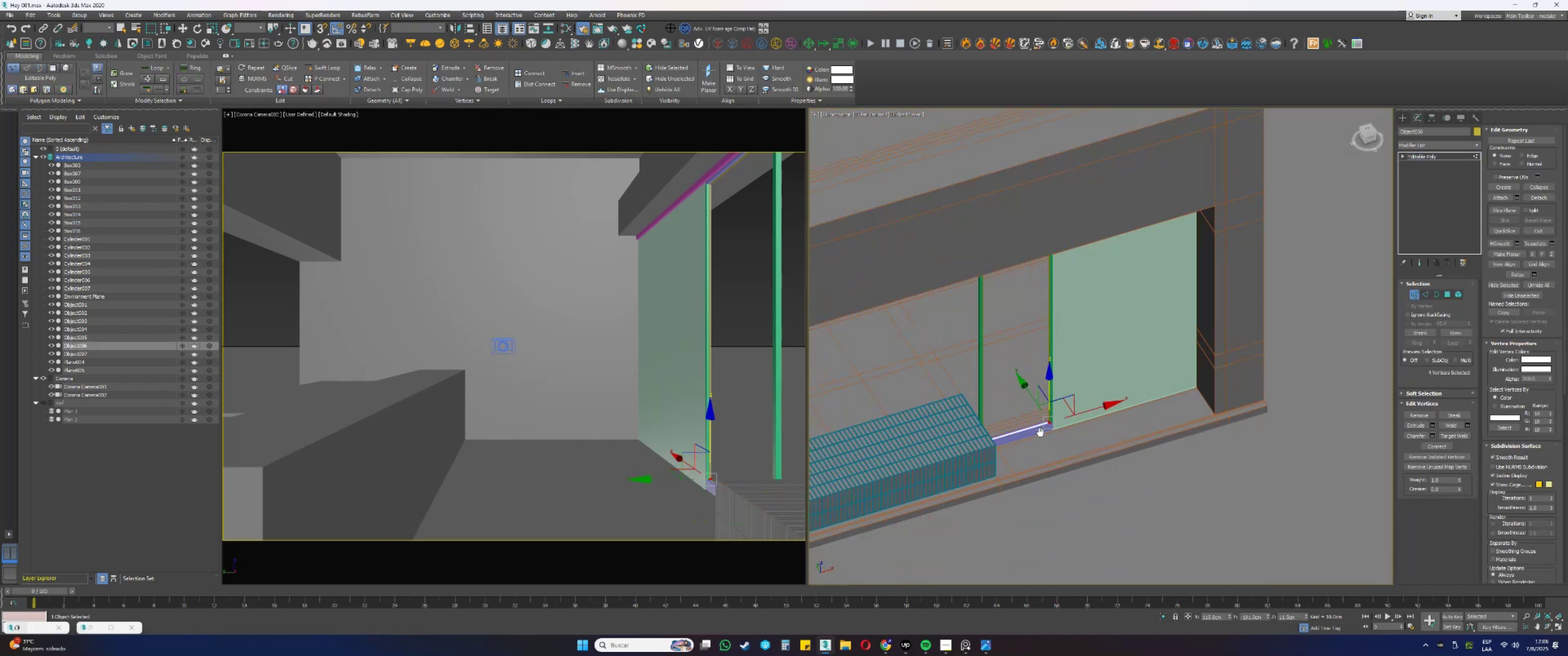 
scroll: coordinate [1073, 406], scroll_direction: up, amount: 9.0
 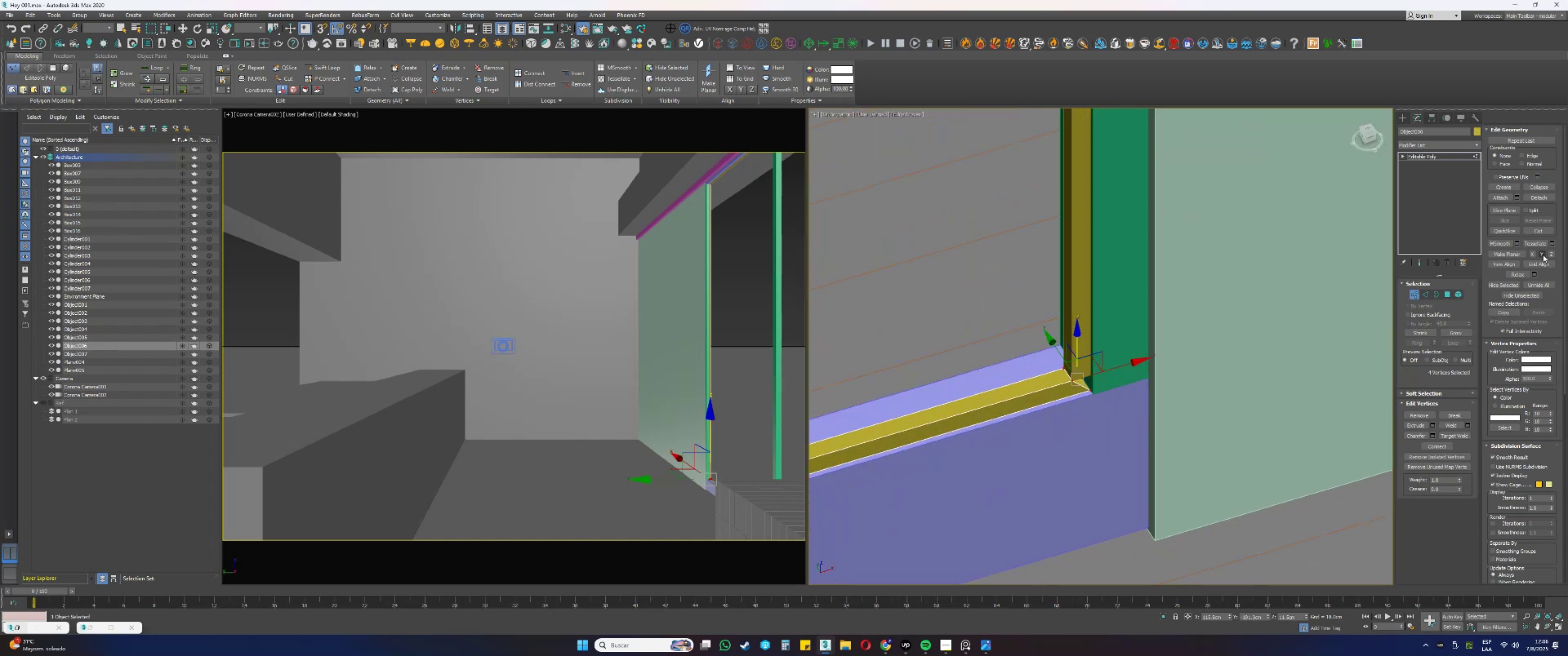 
left_click([1534, 253])
 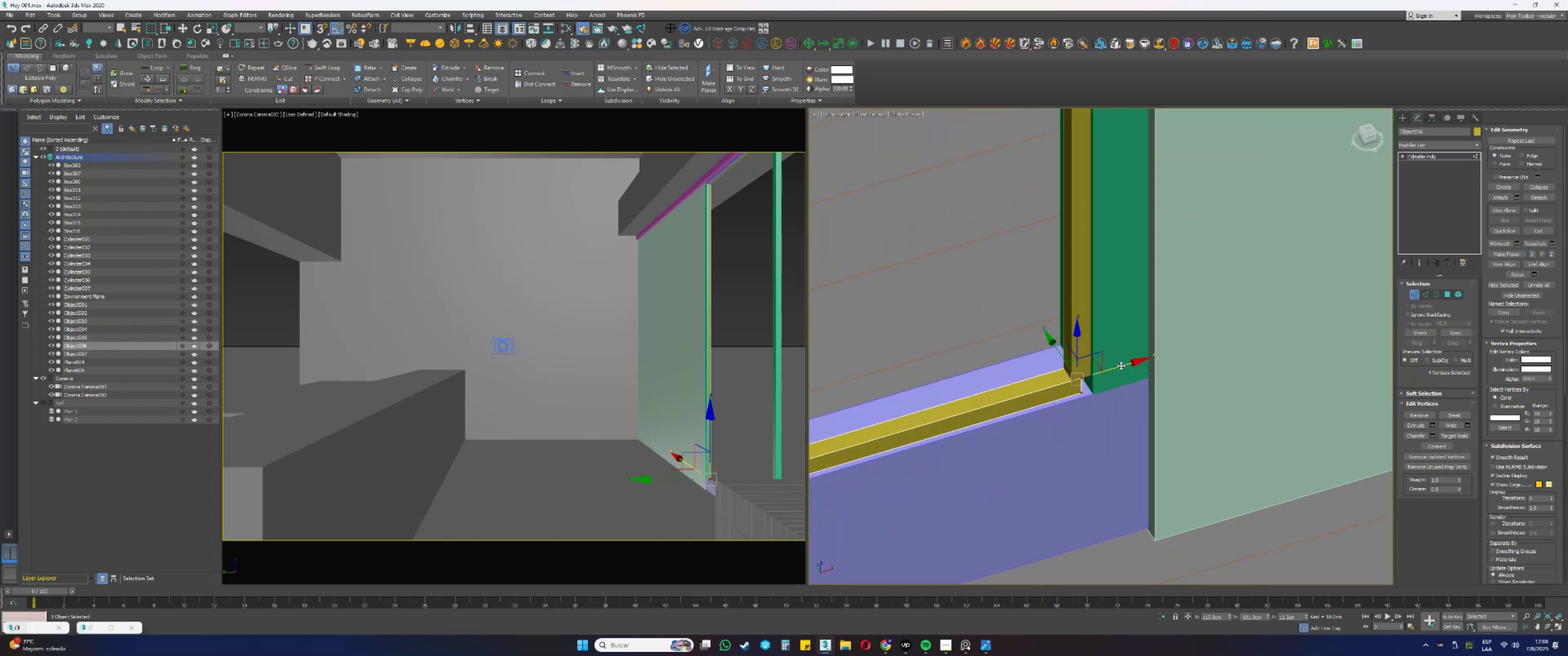 
type(ss)
 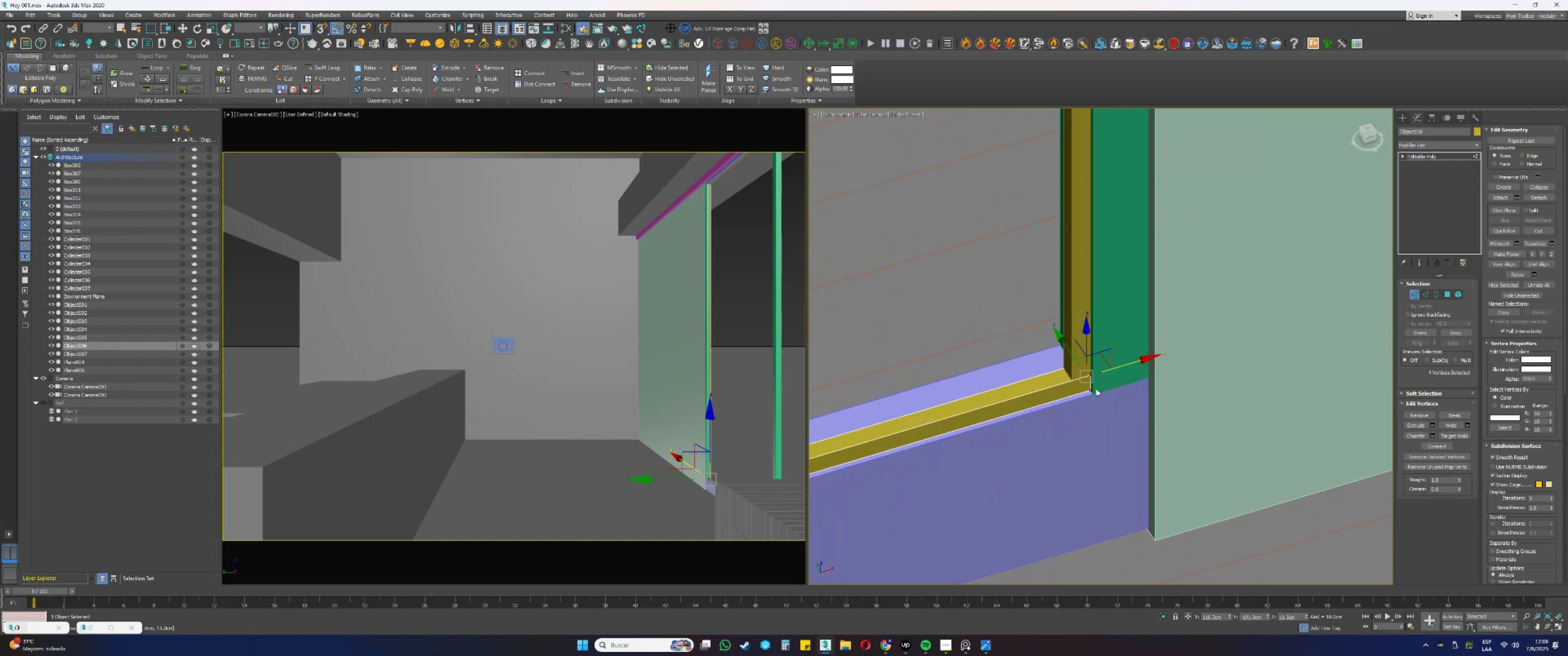 
scroll: coordinate [1098, 386], scroll_direction: down, amount: 1.0
 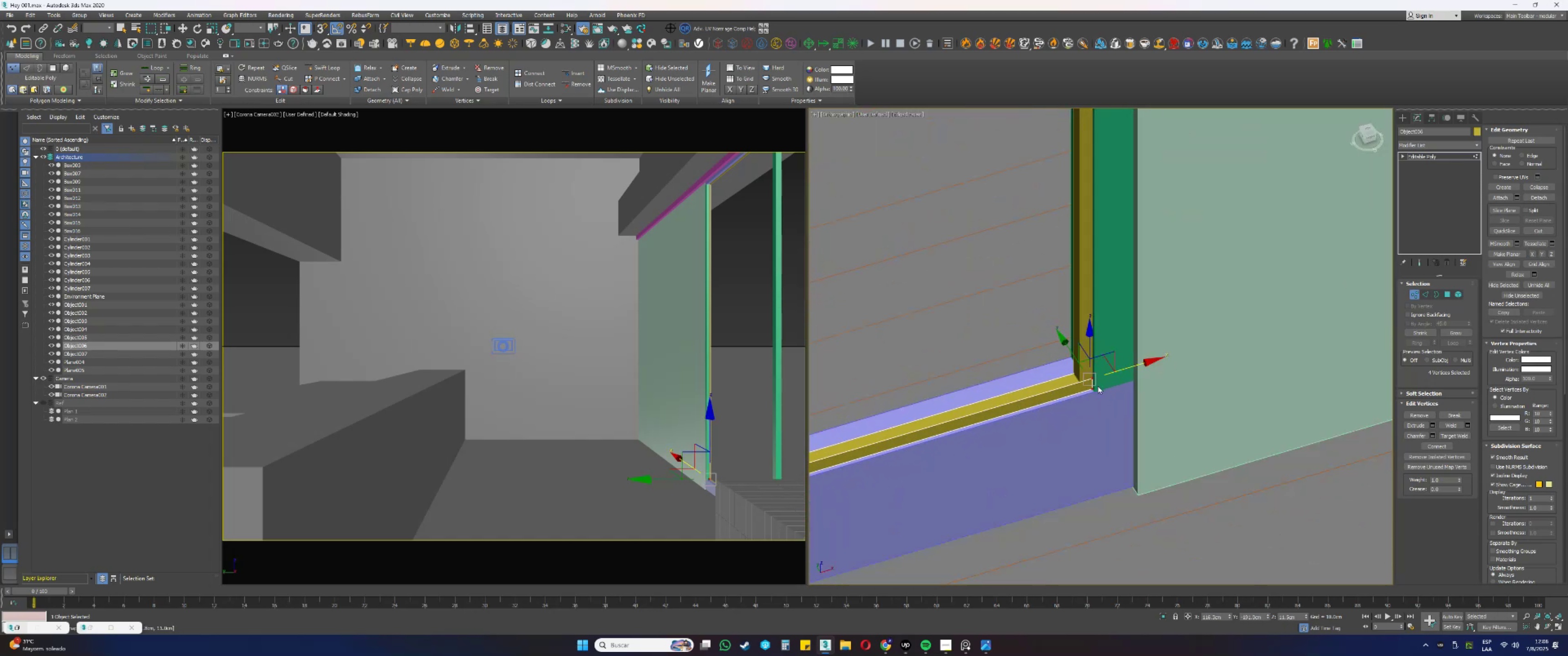 
key(Alt+AltLeft)
 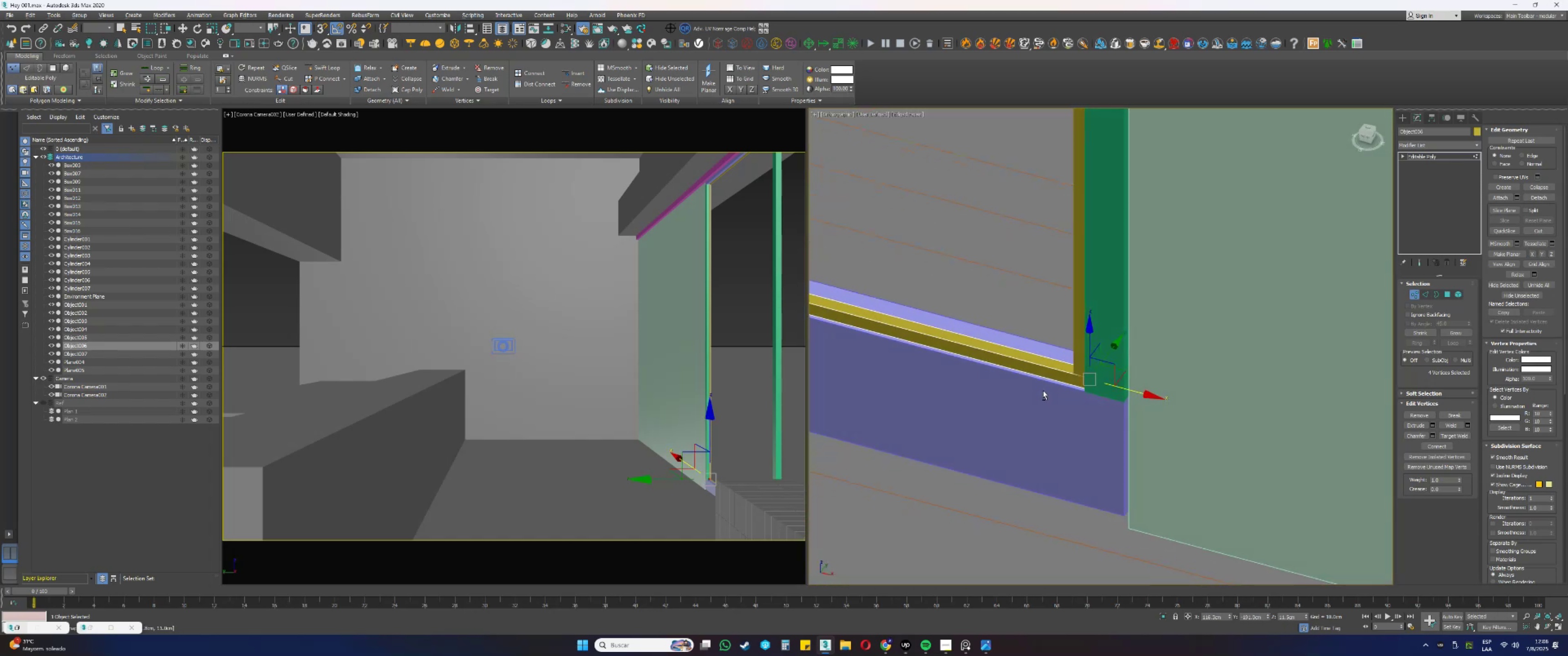 
scroll: coordinate [1121, 394], scroll_direction: down, amount: 4.0
 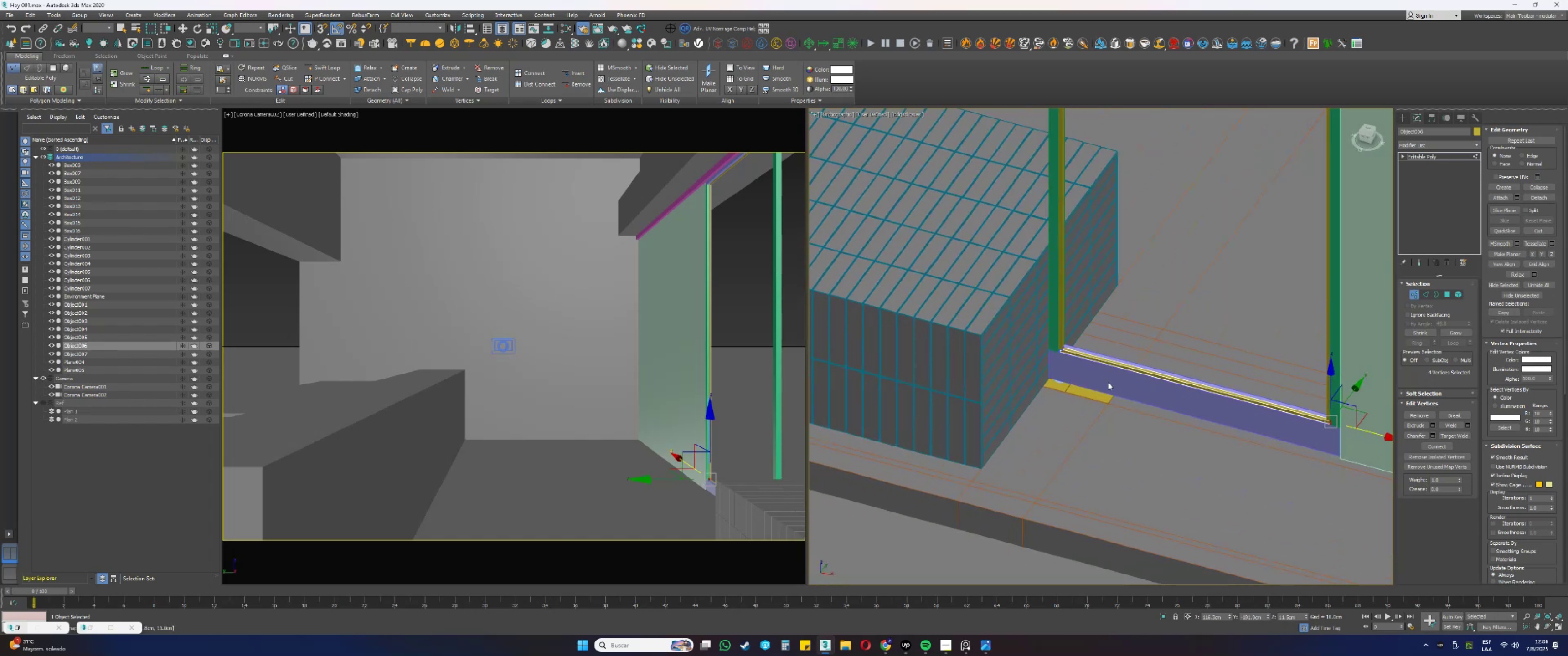 
scroll: coordinate [1047, 325], scroll_direction: up, amount: 8.0
 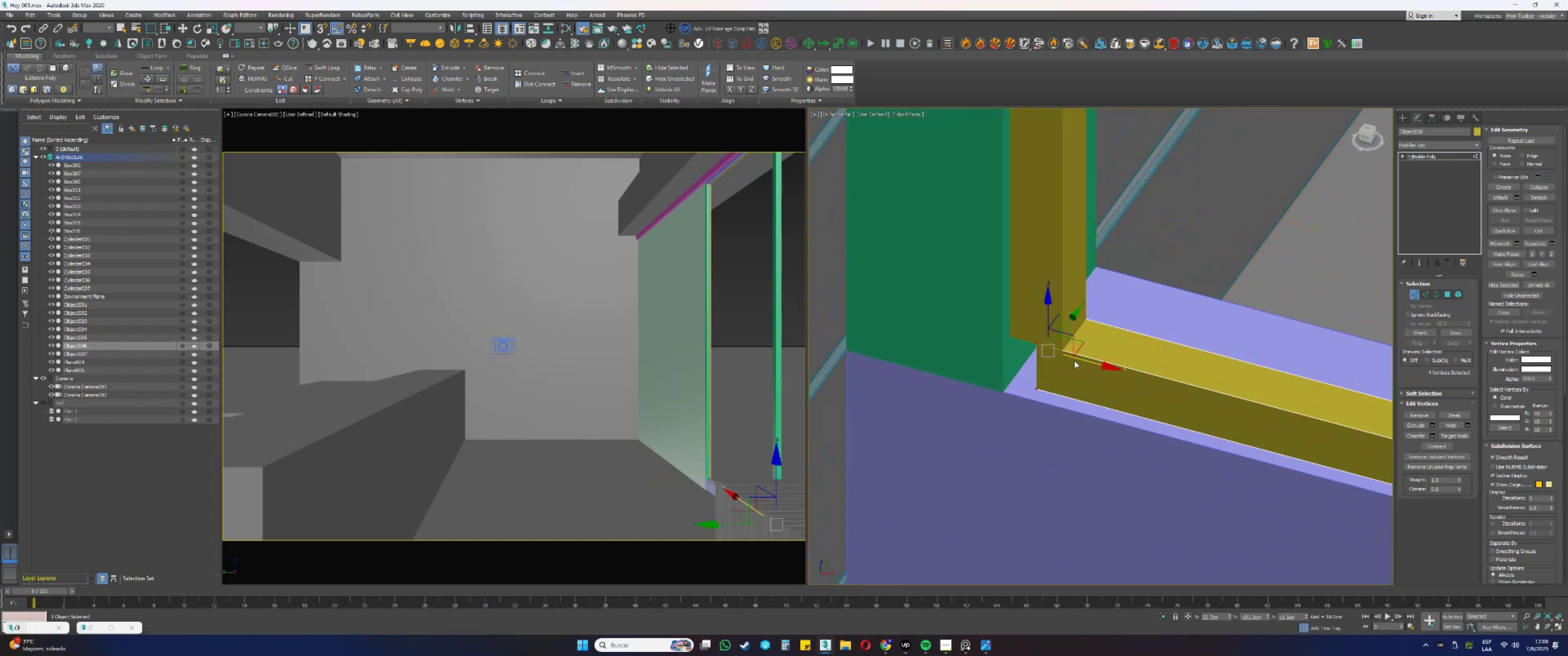 
type(ss)
 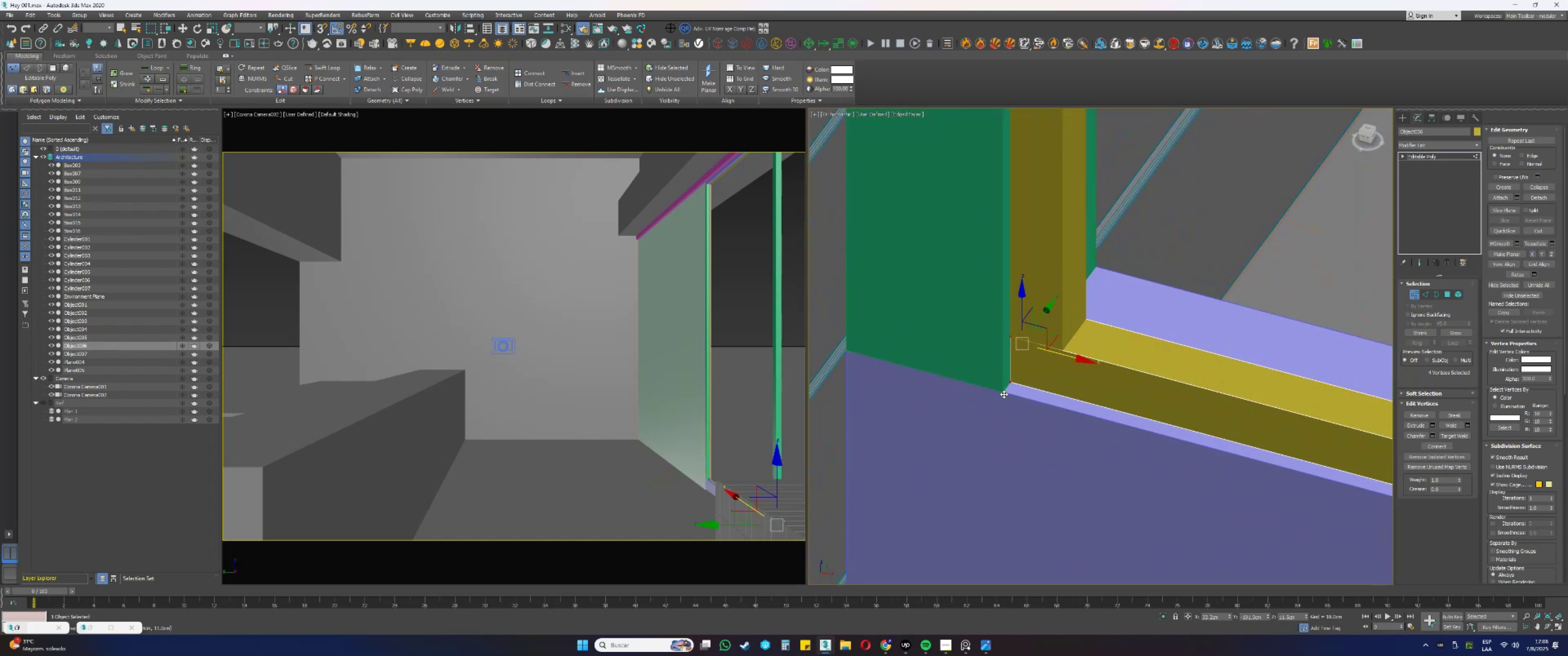 
scroll: coordinate [992, 408], scroll_direction: down, amount: 12.0
 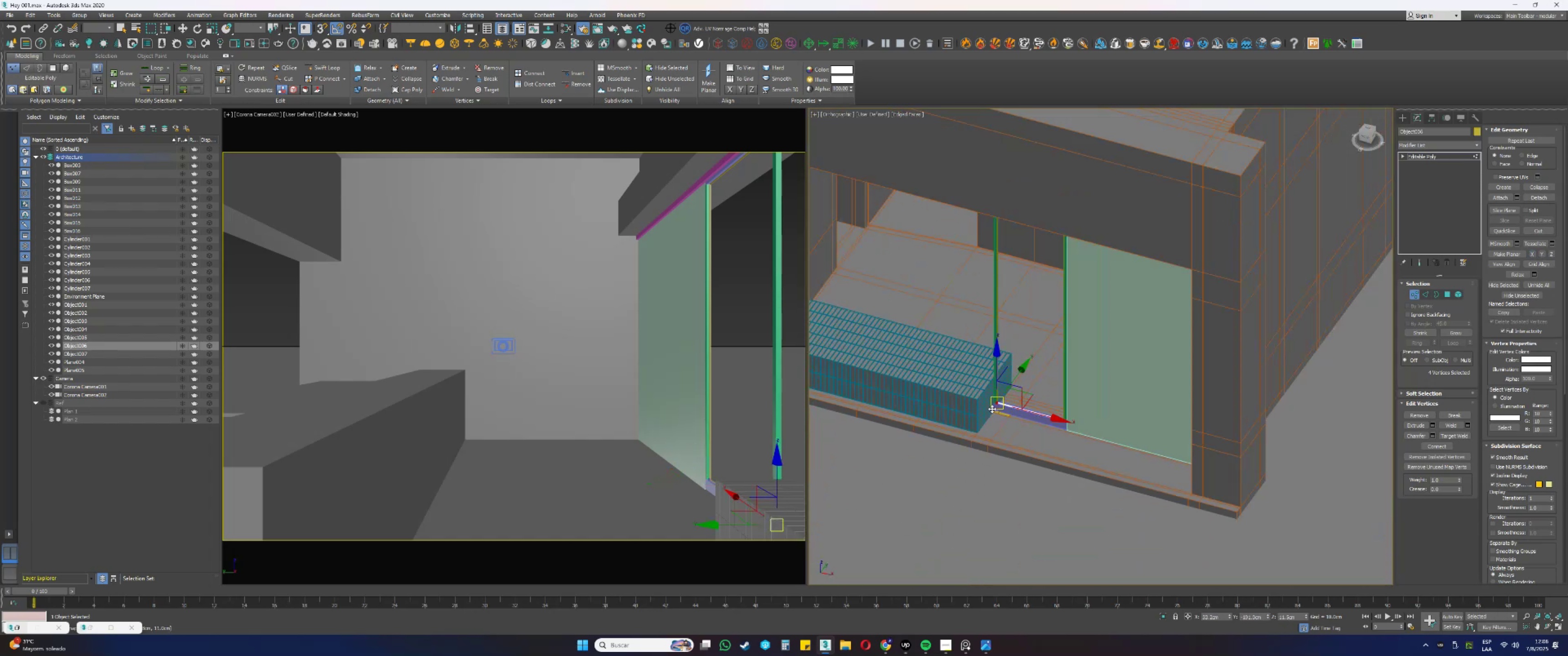 
hold_key(key=AltLeft, duration=0.49)
 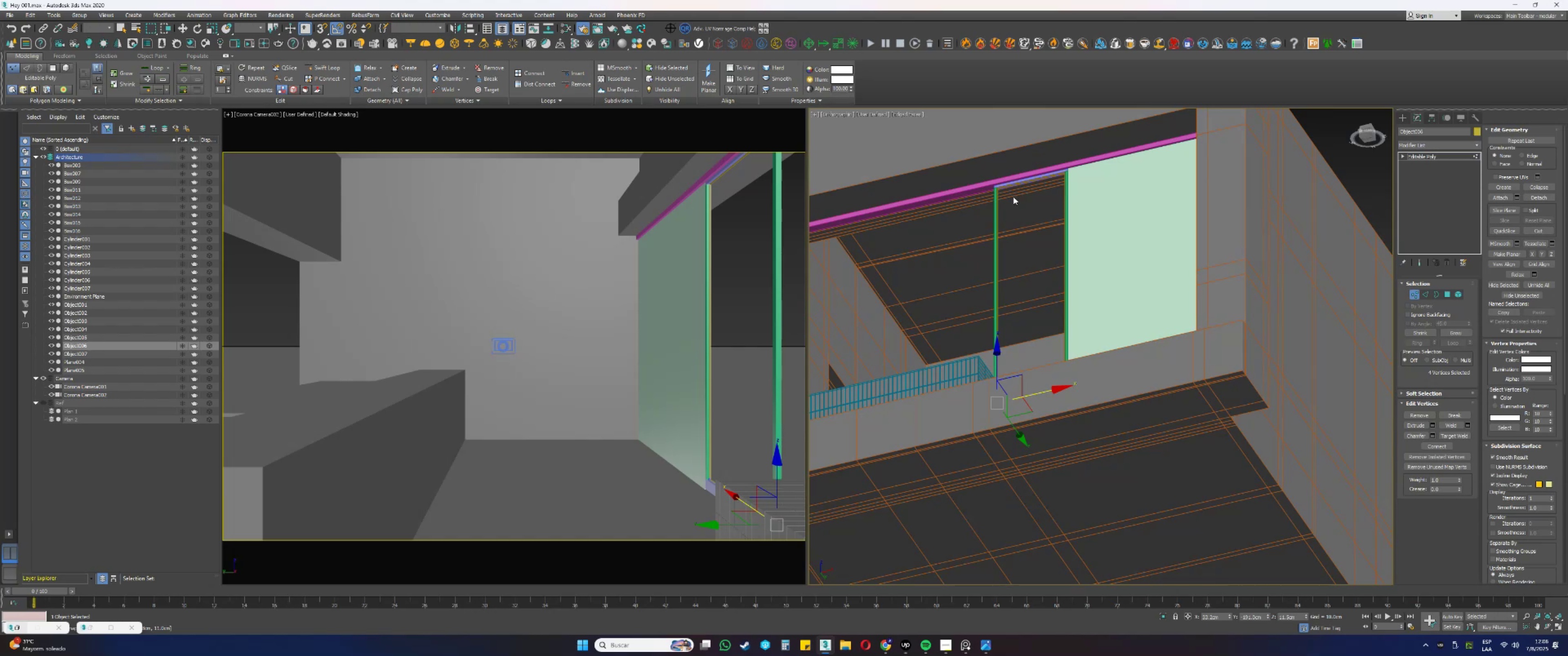 
key(Alt+AltLeft)
 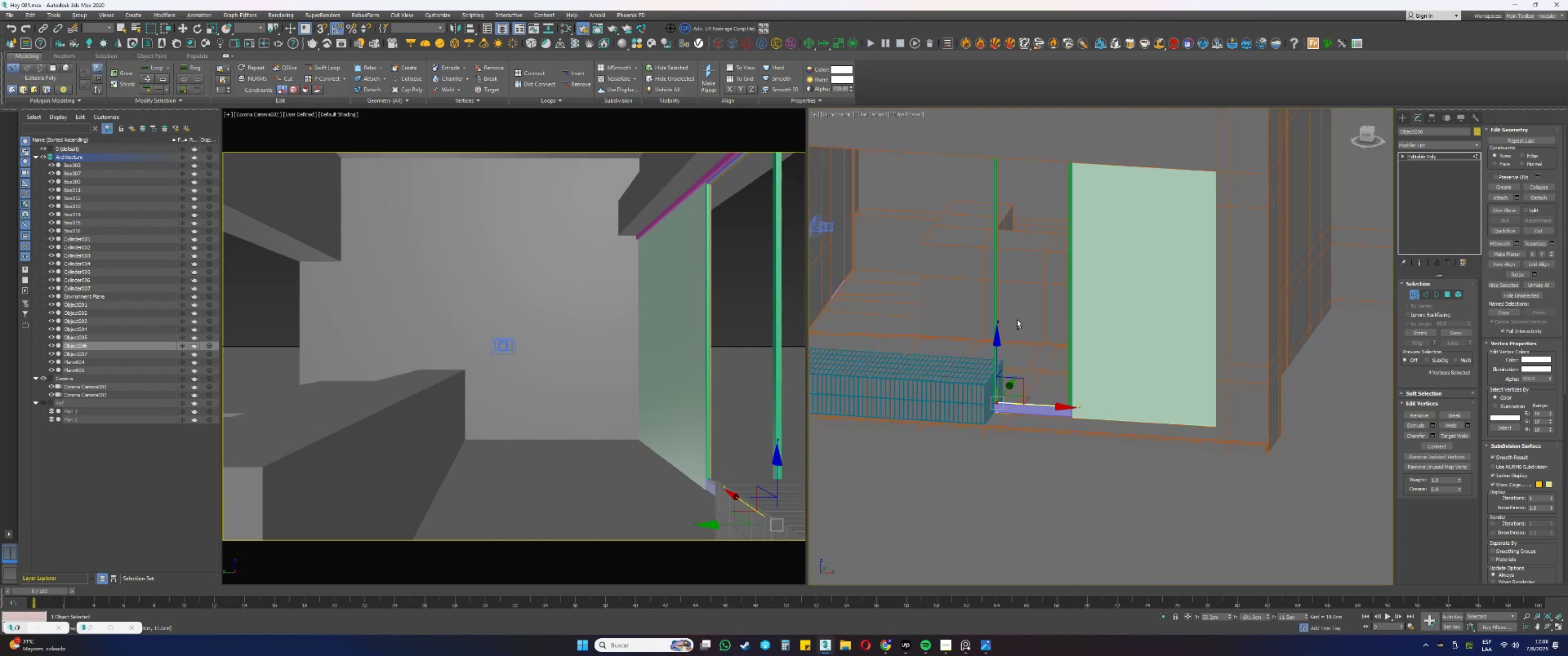 
type(33)
 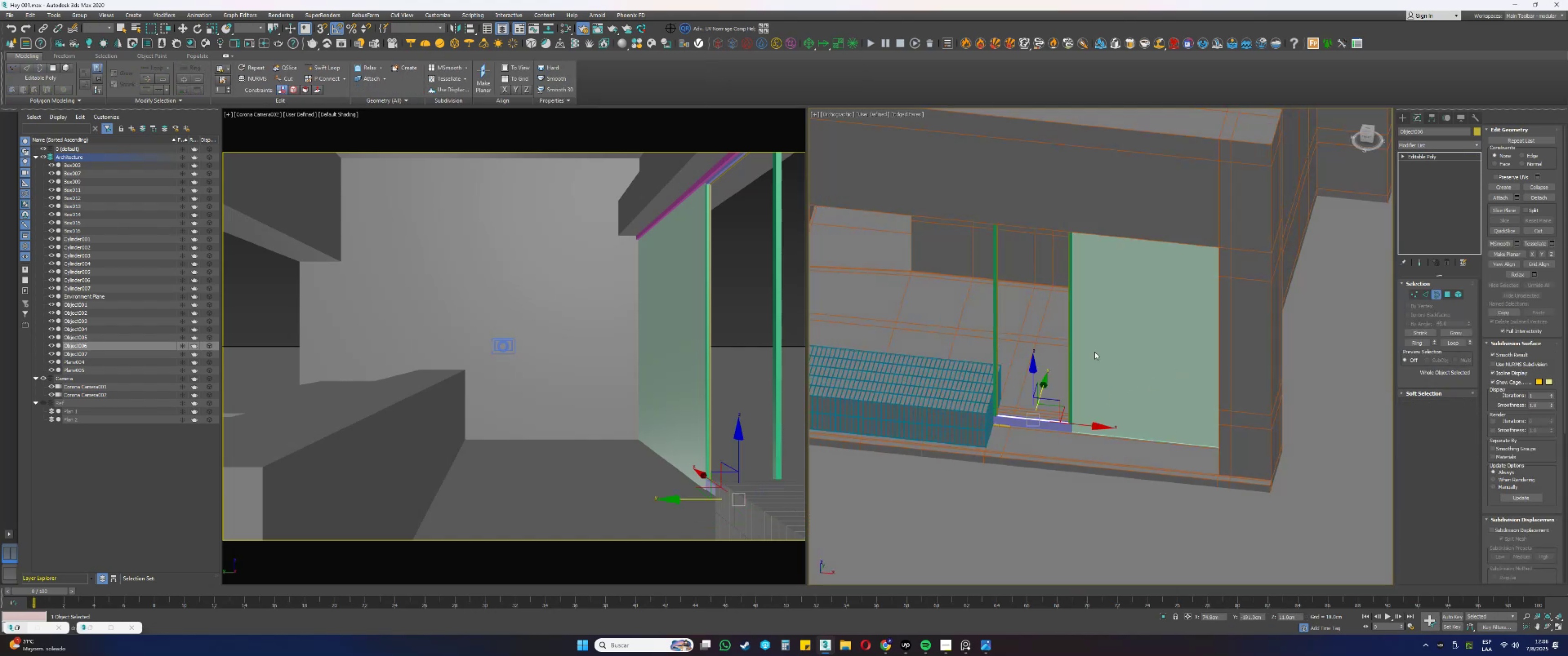 
hold_key(key=AltLeft, duration=0.43)
 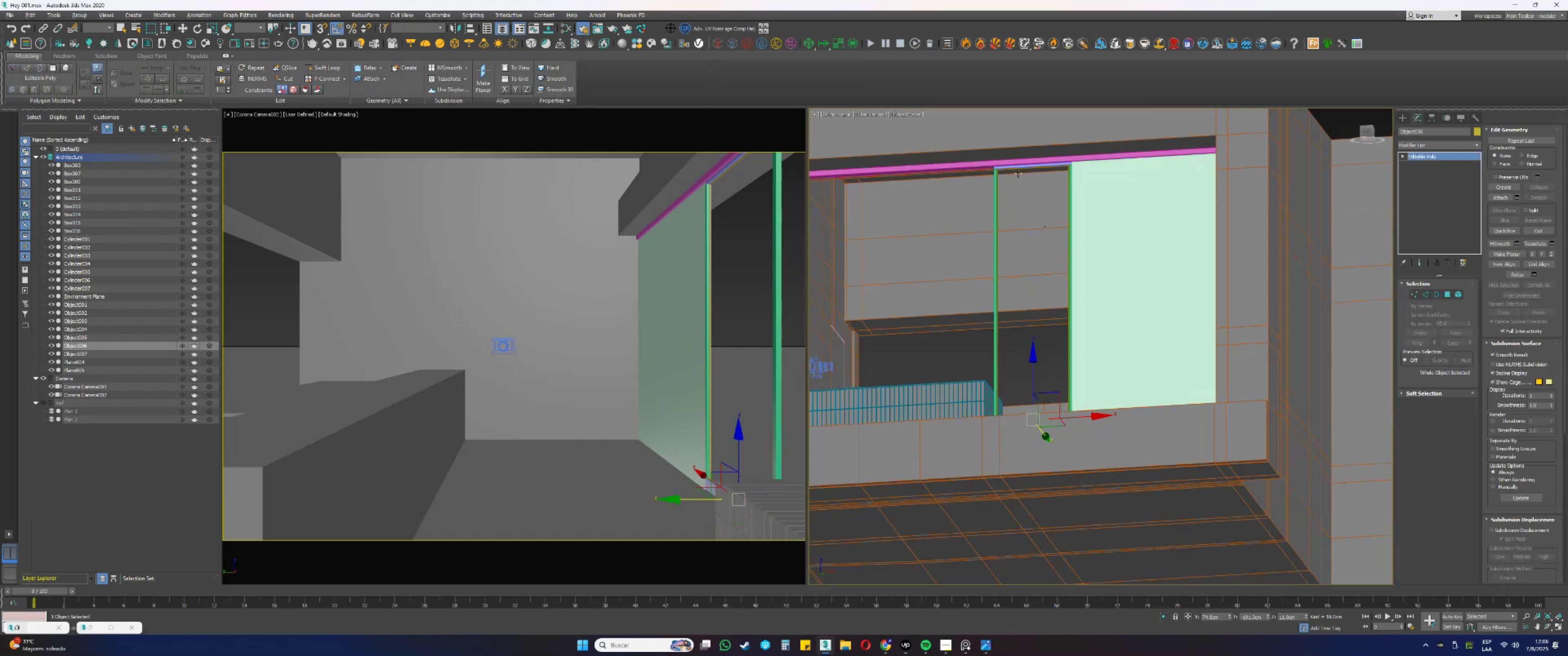 
scroll: coordinate [1001, 171], scroll_direction: up, amount: 8.0
 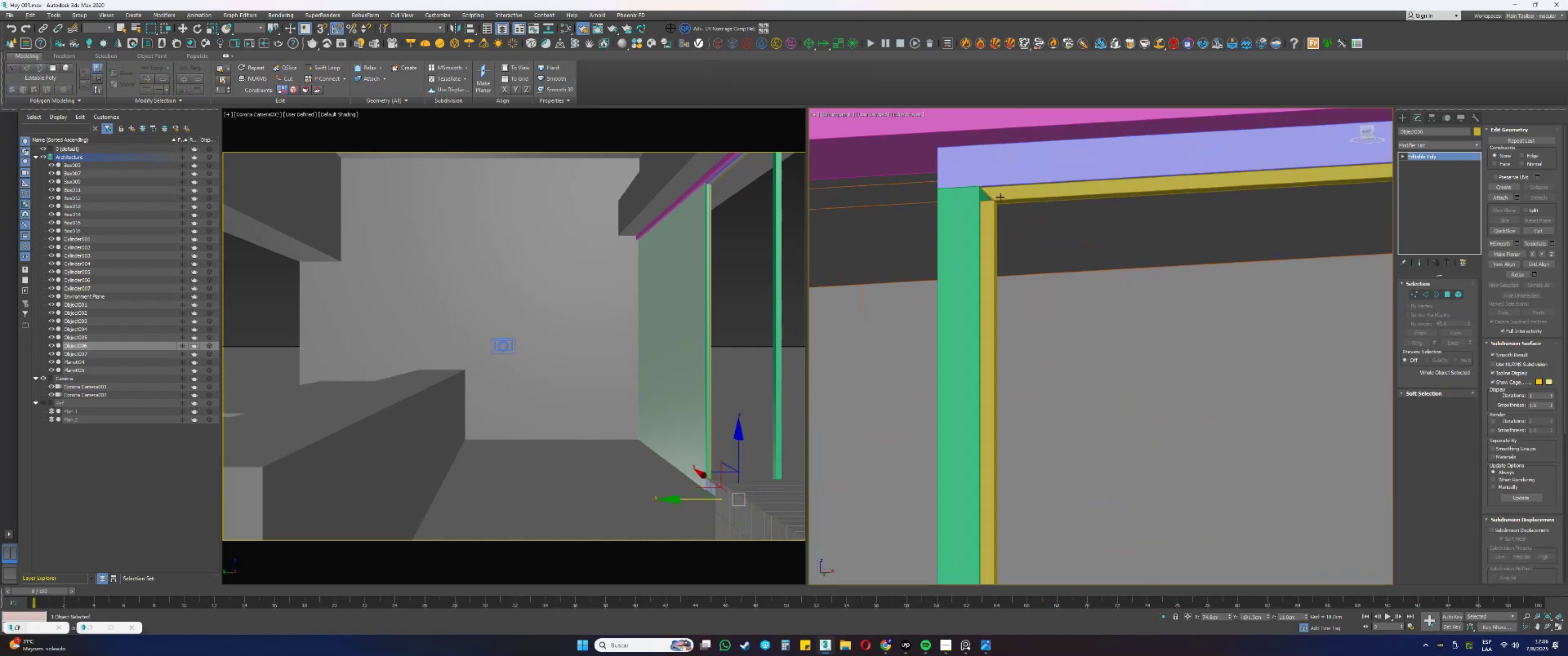 
left_click([1000, 197])
 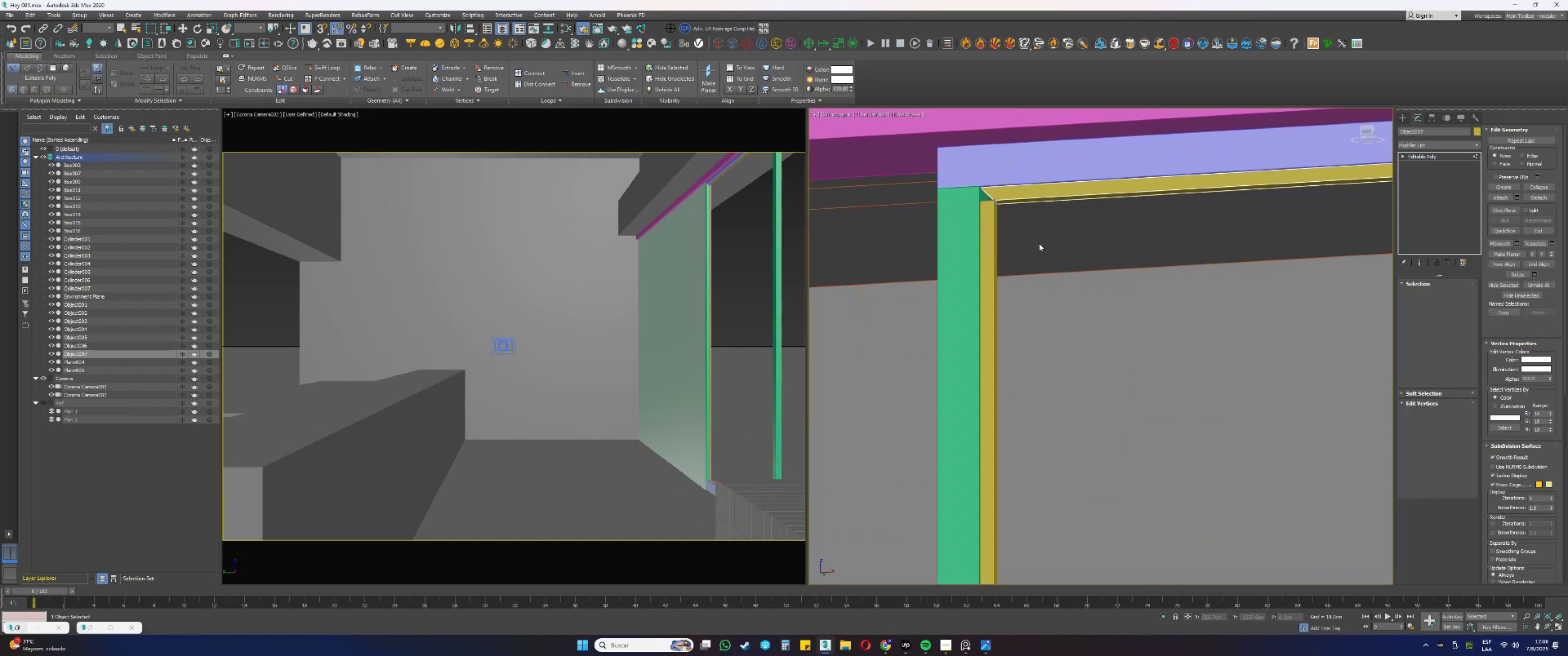 
key(Alt+AltLeft)
 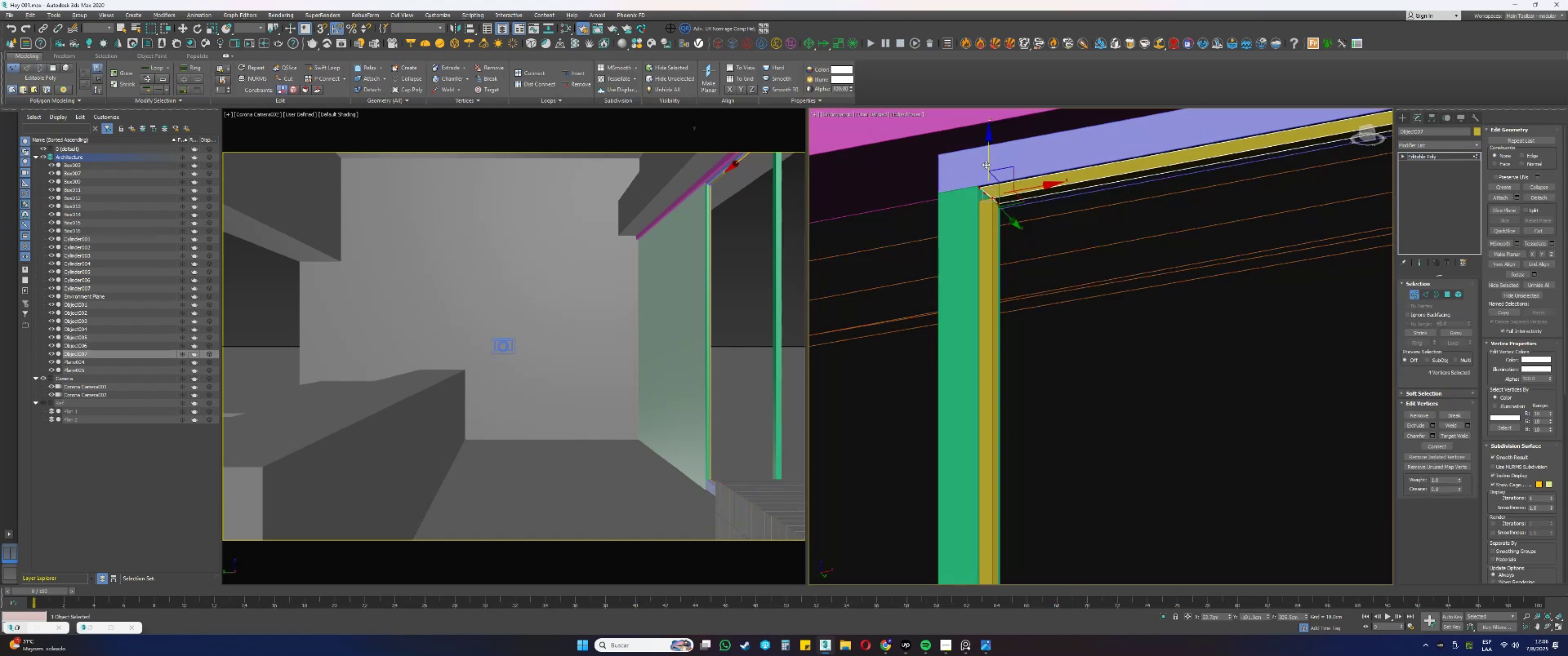 
scroll: coordinate [996, 171], scroll_direction: up, amount: 2.0
 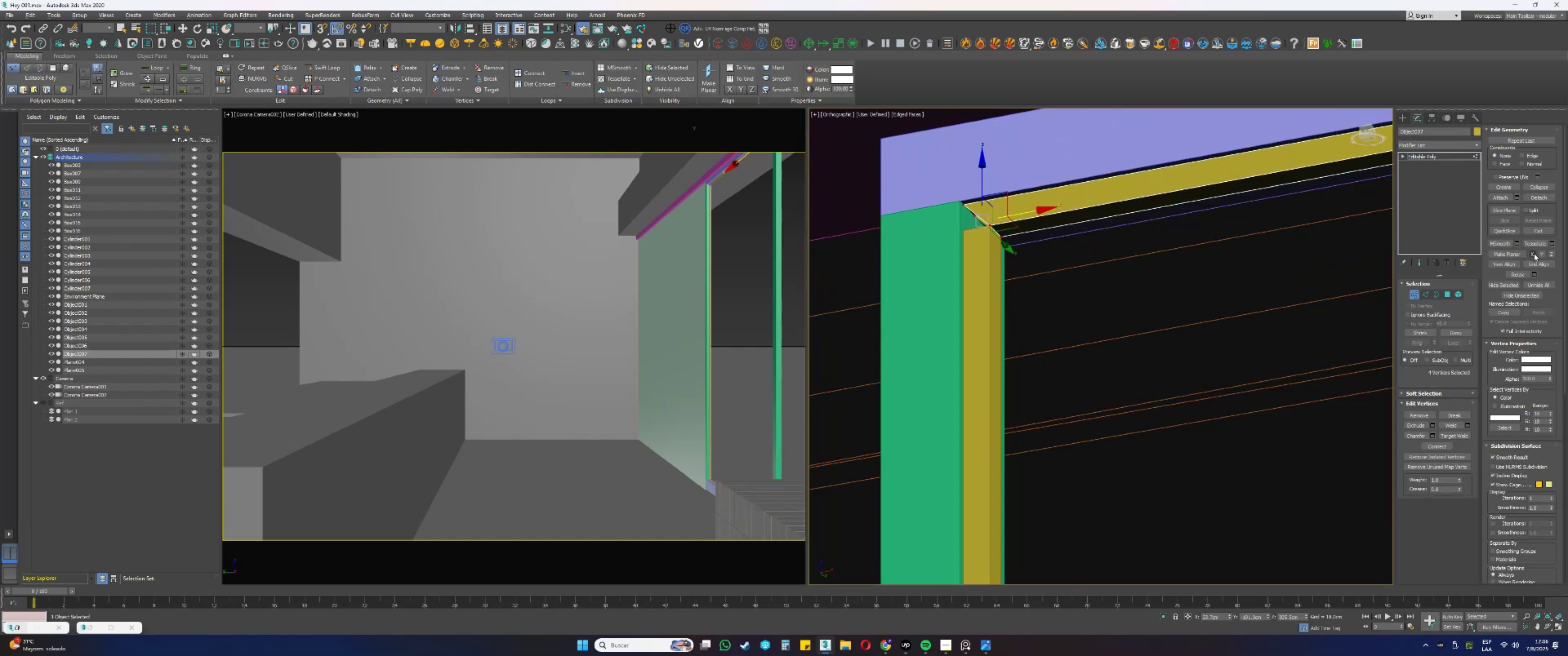 
left_click([1534, 255])
 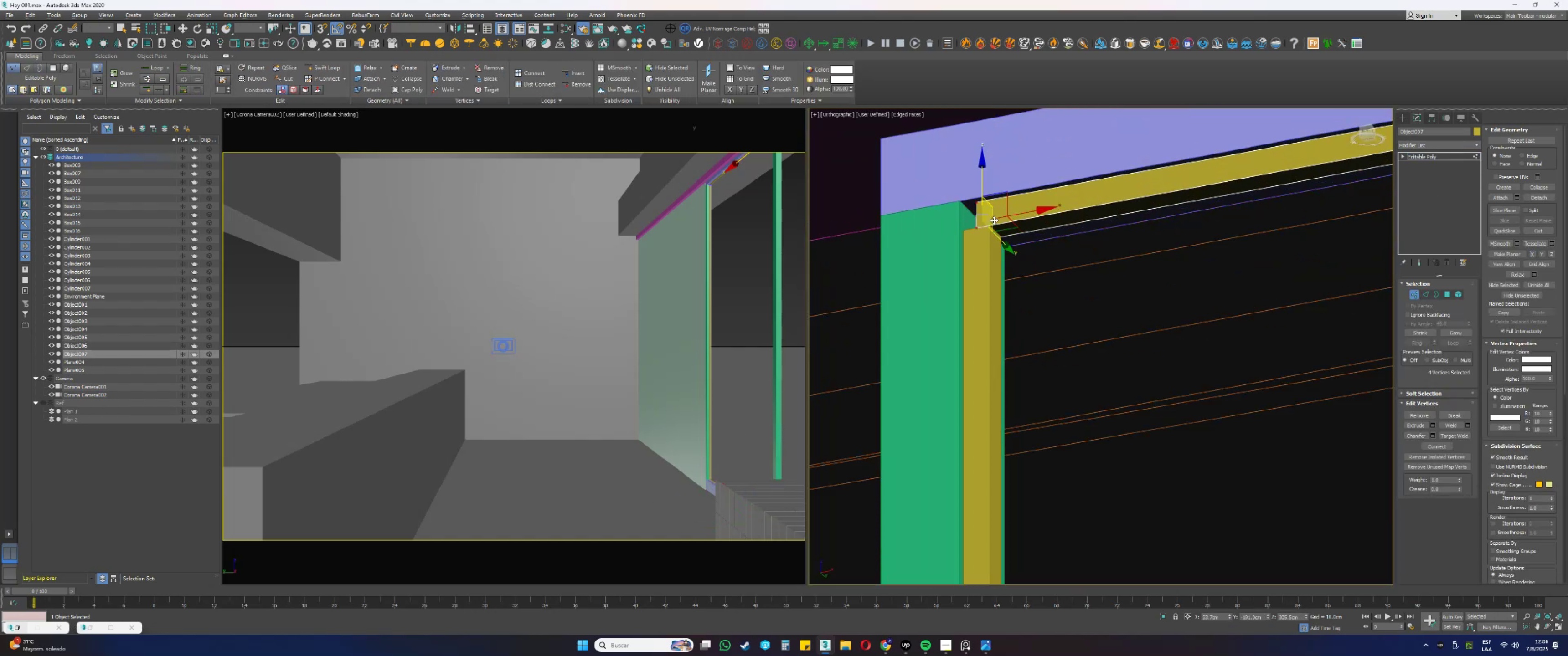 
scroll: coordinate [1002, 215], scroll_direction: up, amount: 2.0
 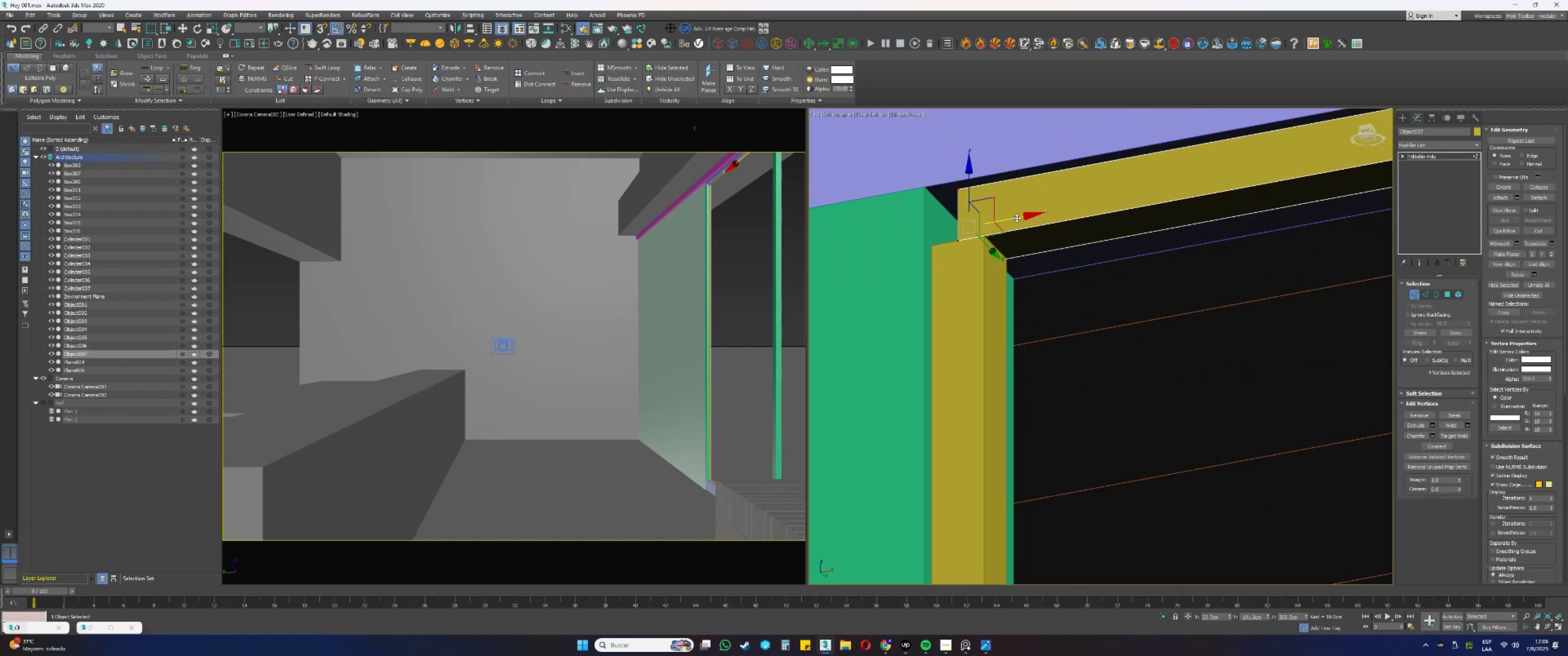 
type(ss)
 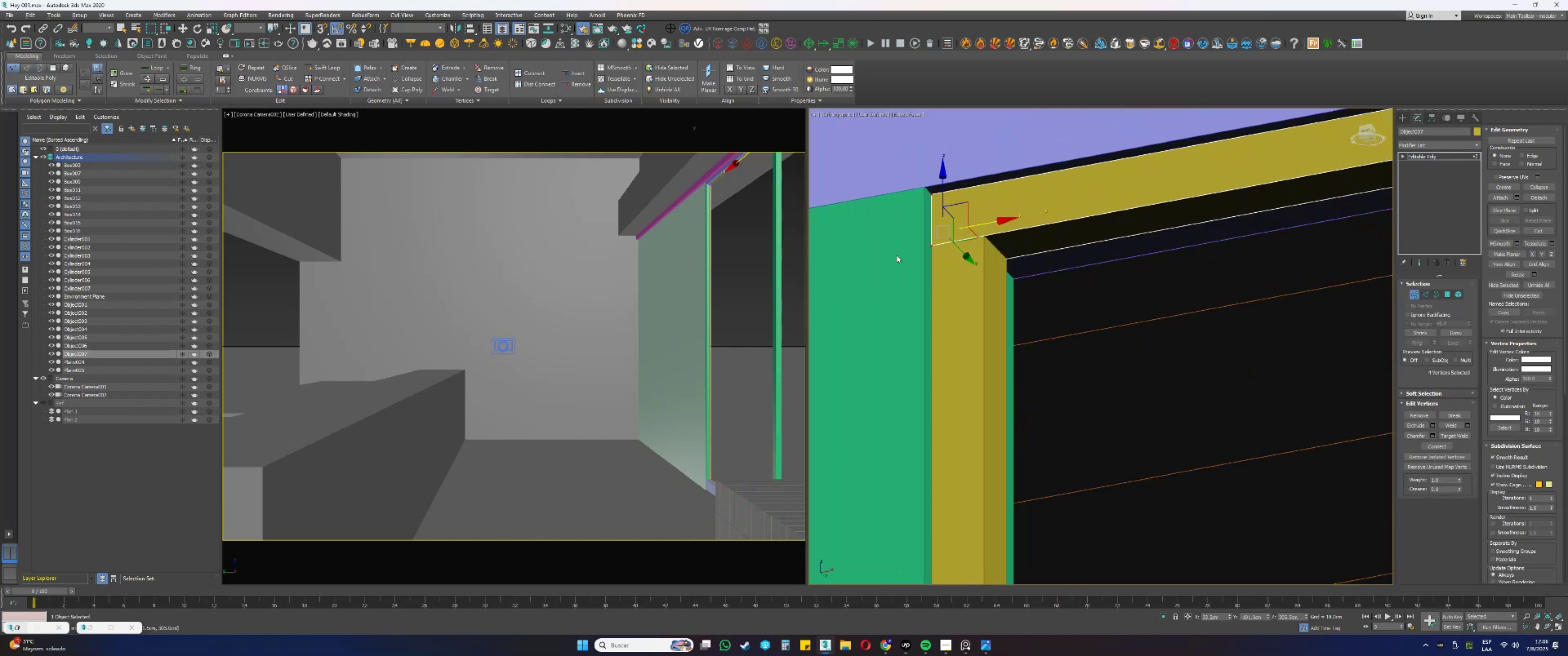 
scroll: coordinate [880, 233], scroll_direction: down, amount: 11.0
 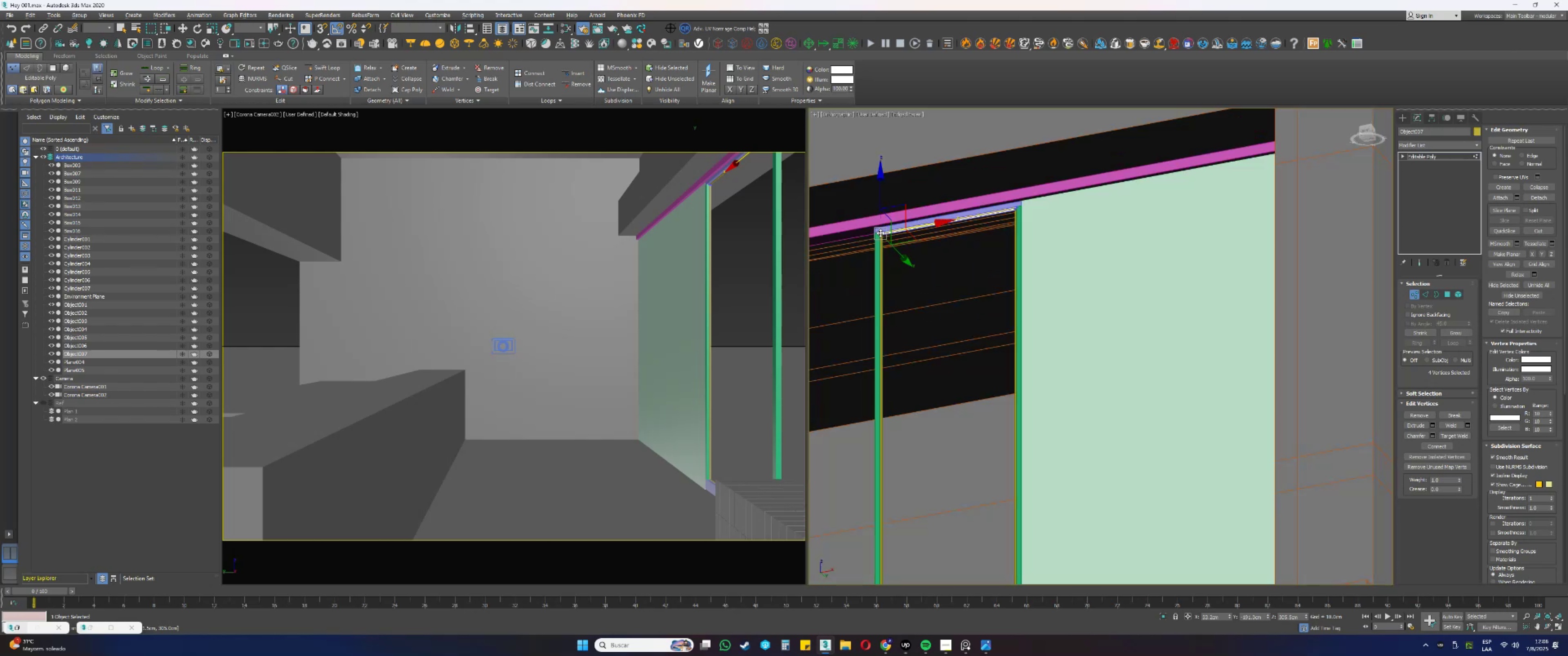 
hold_key(key=AltLeft, duration=0.4)
 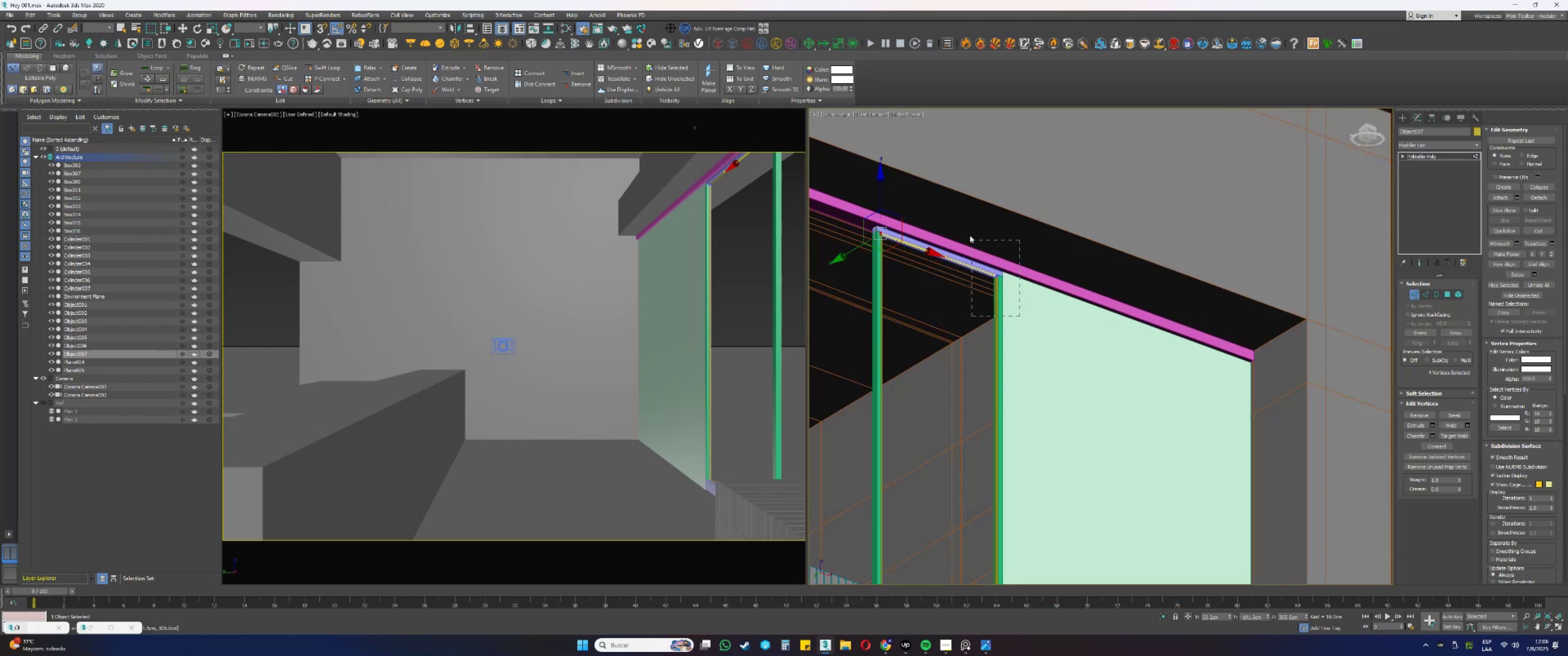 
scroll: coordinate [988, 277], scroll_direction: up, amount: 9.0
 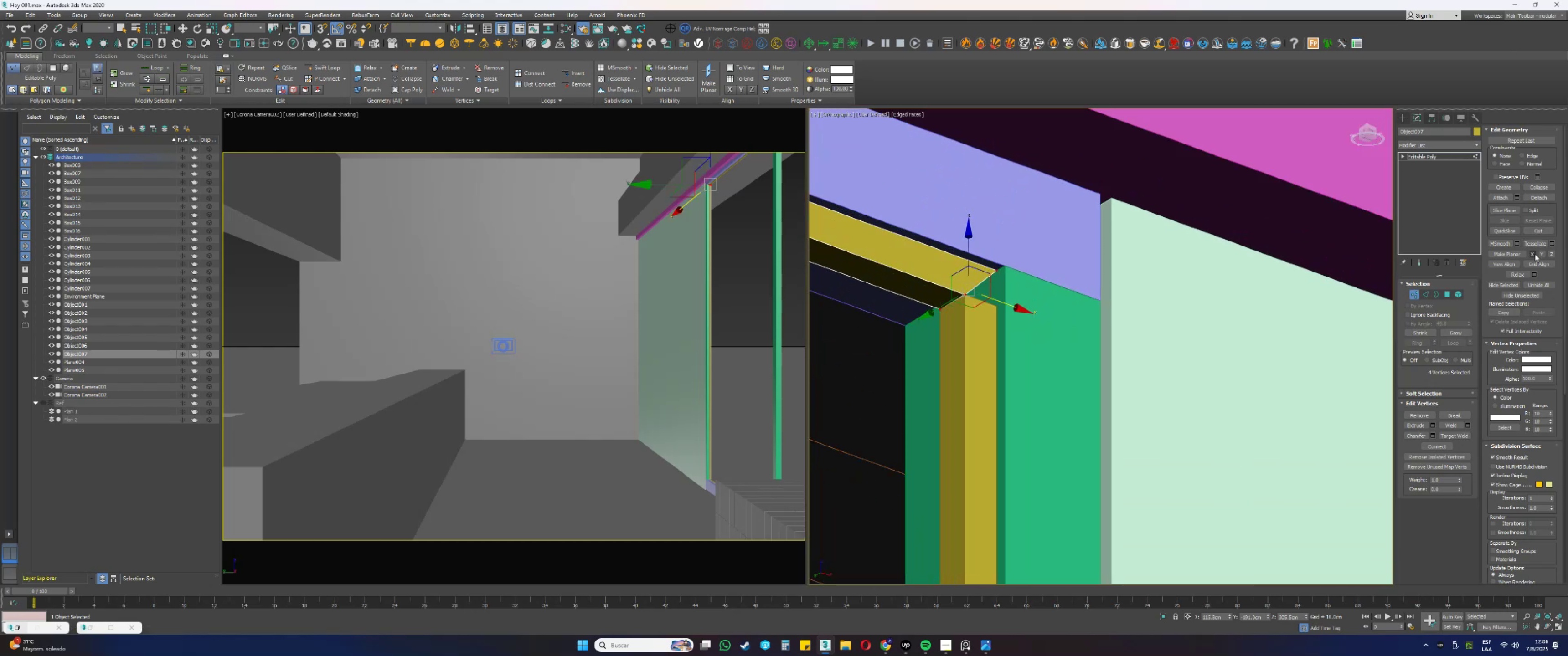 
left_click([1534, 256])
 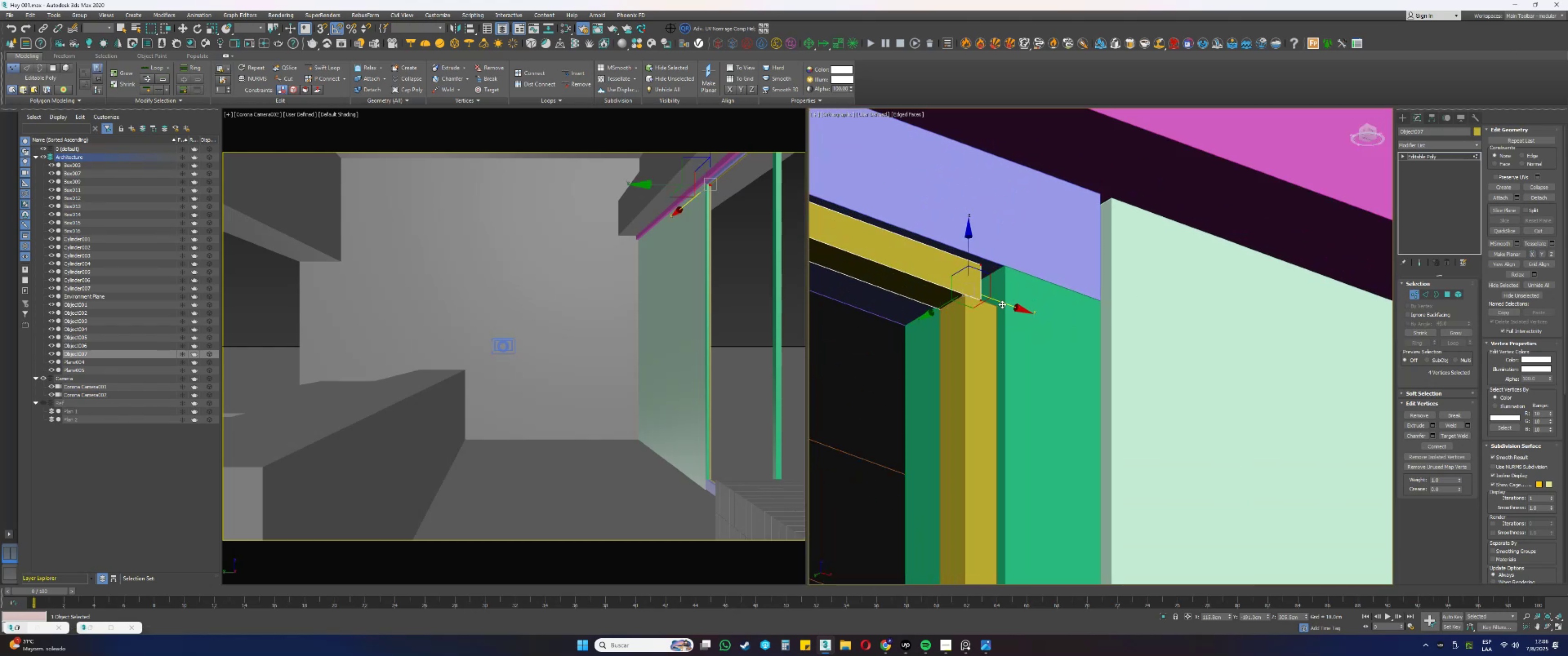 
type(ss3)
 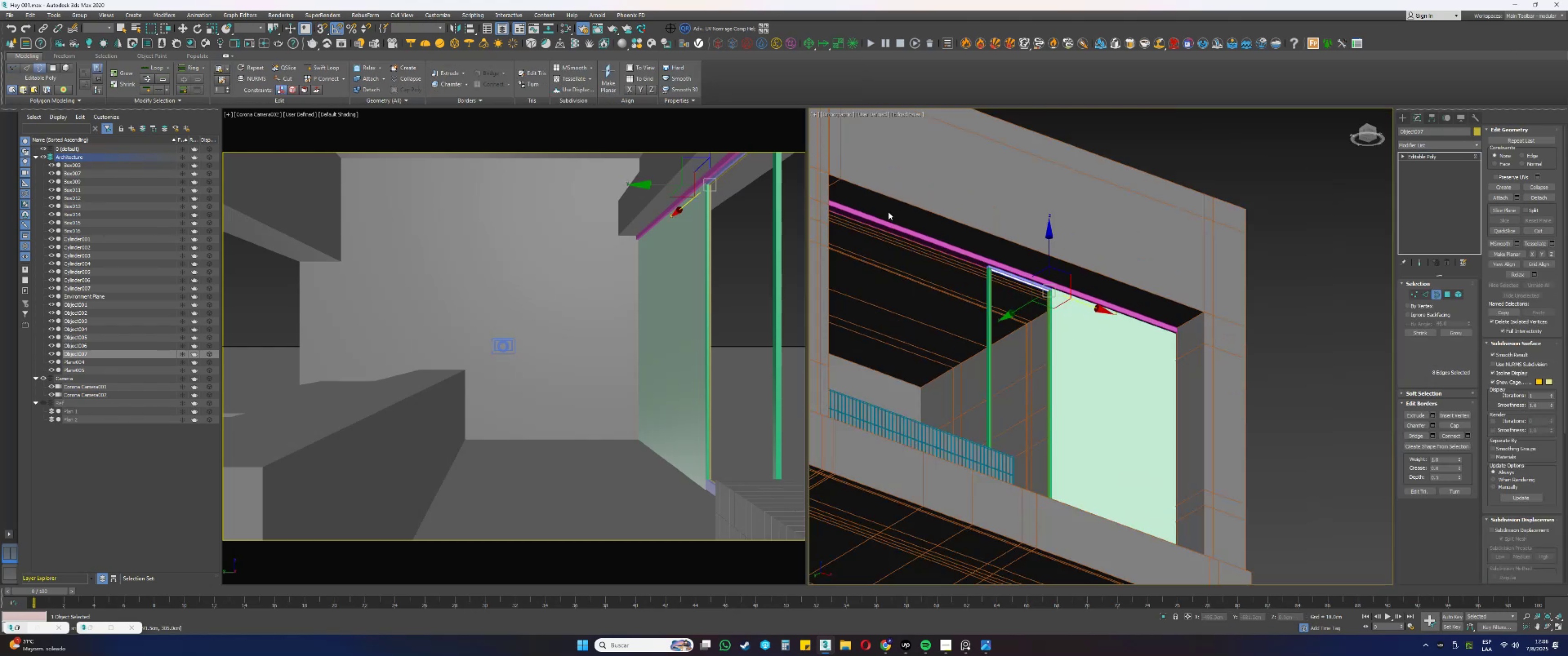 
scroll: coordinate [1057, 284], scroll_direction: down, amount: 11.0
 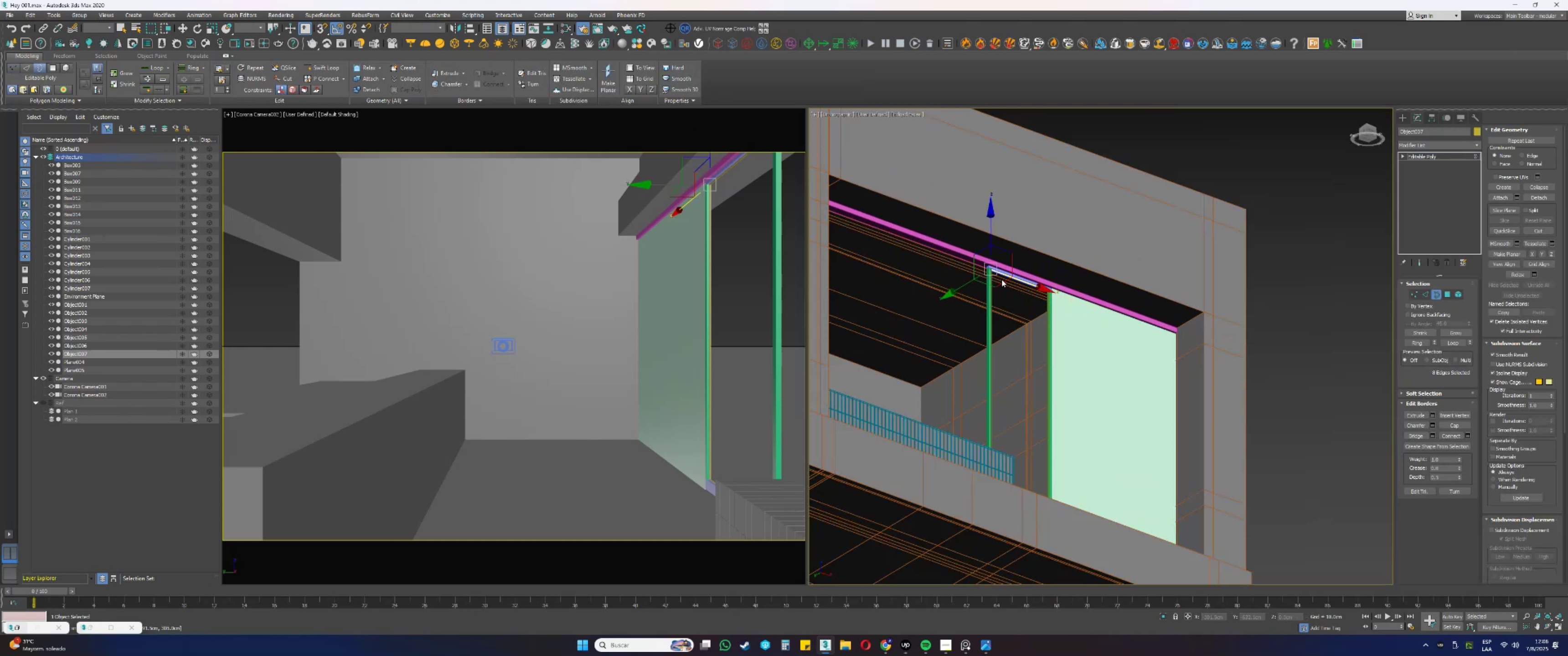 
scroll: coordinate [1073, 300], scroll_direction: up, amount: 12.0
 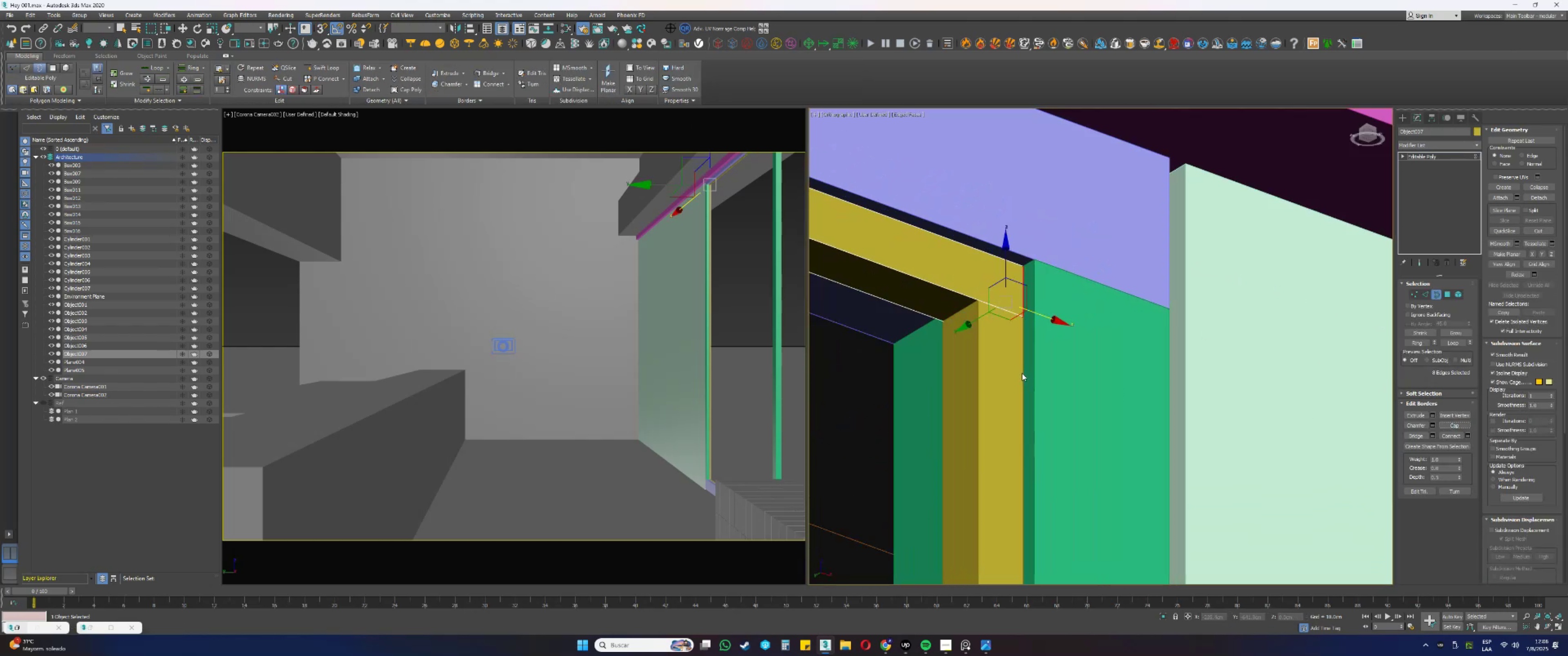 
key(3)
 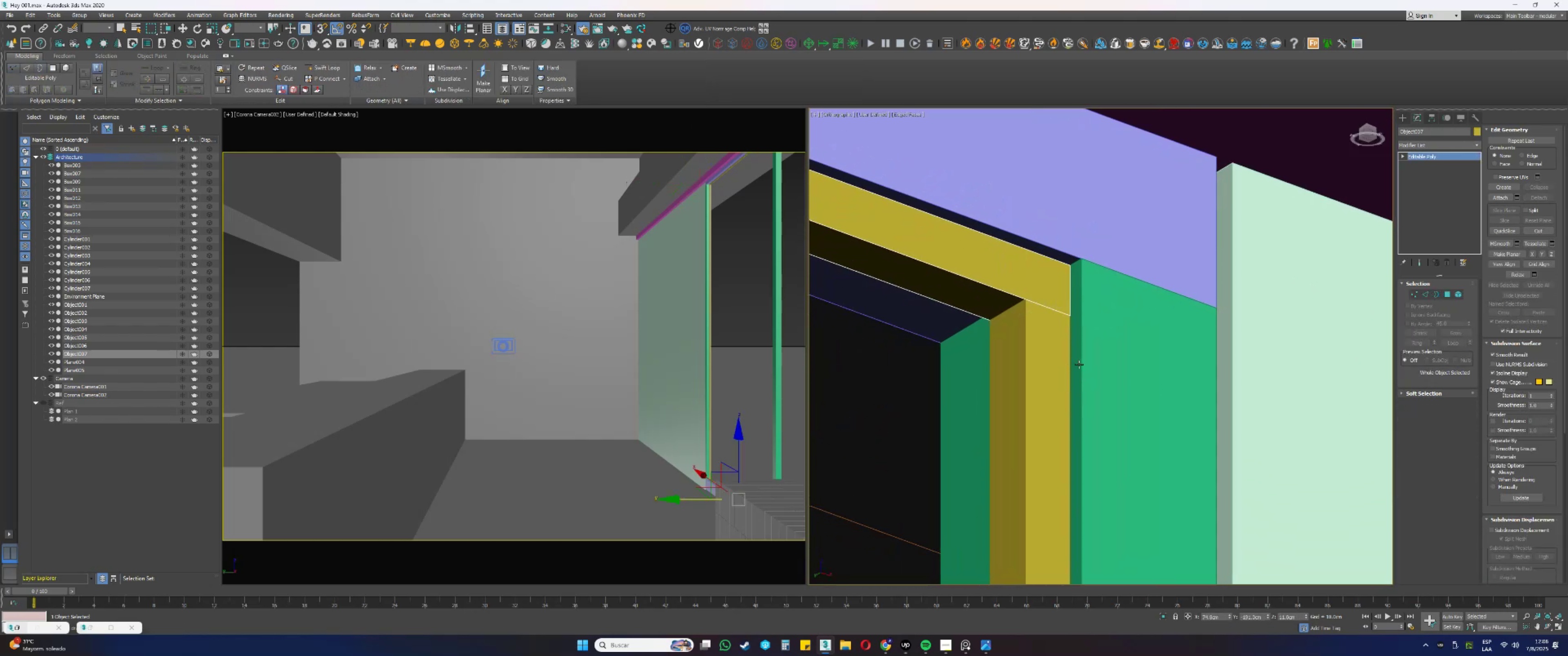 
mouse_move([1059, 346])
 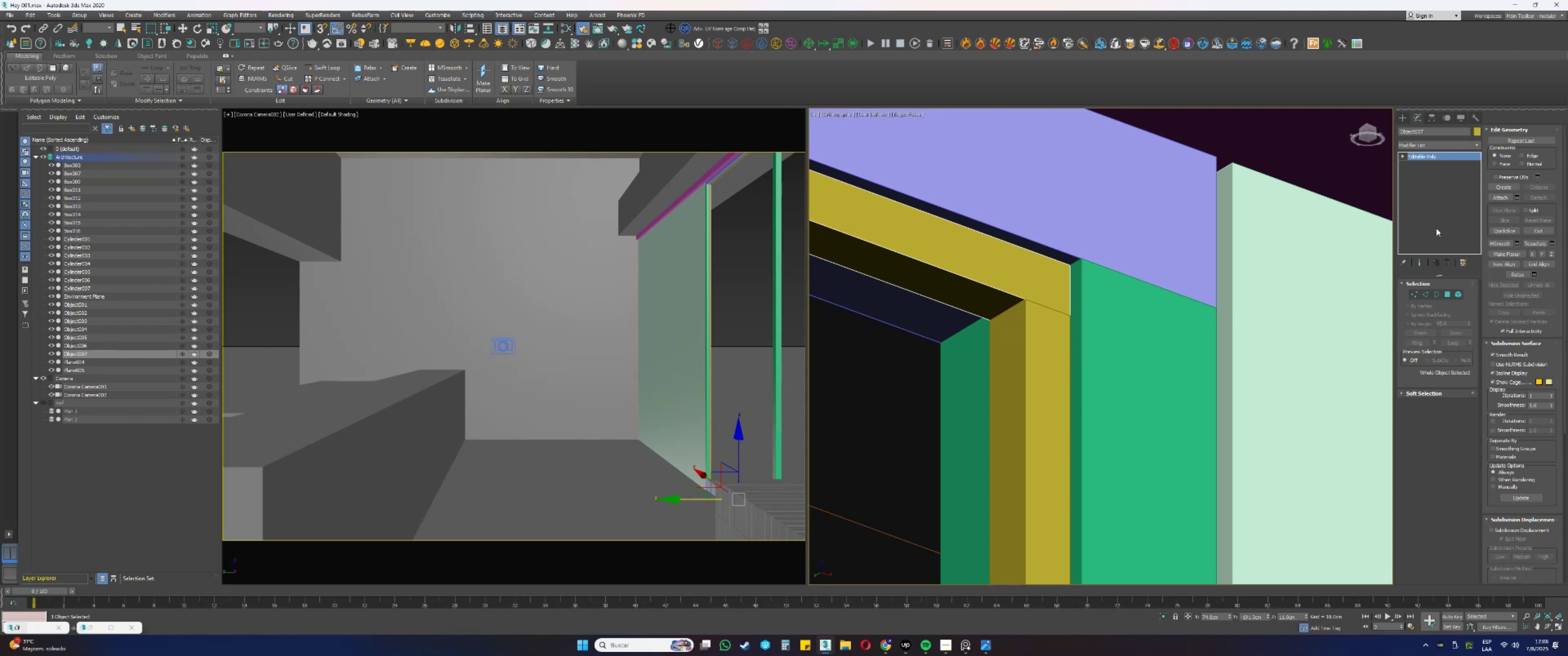 
left_click([1504, 198])
 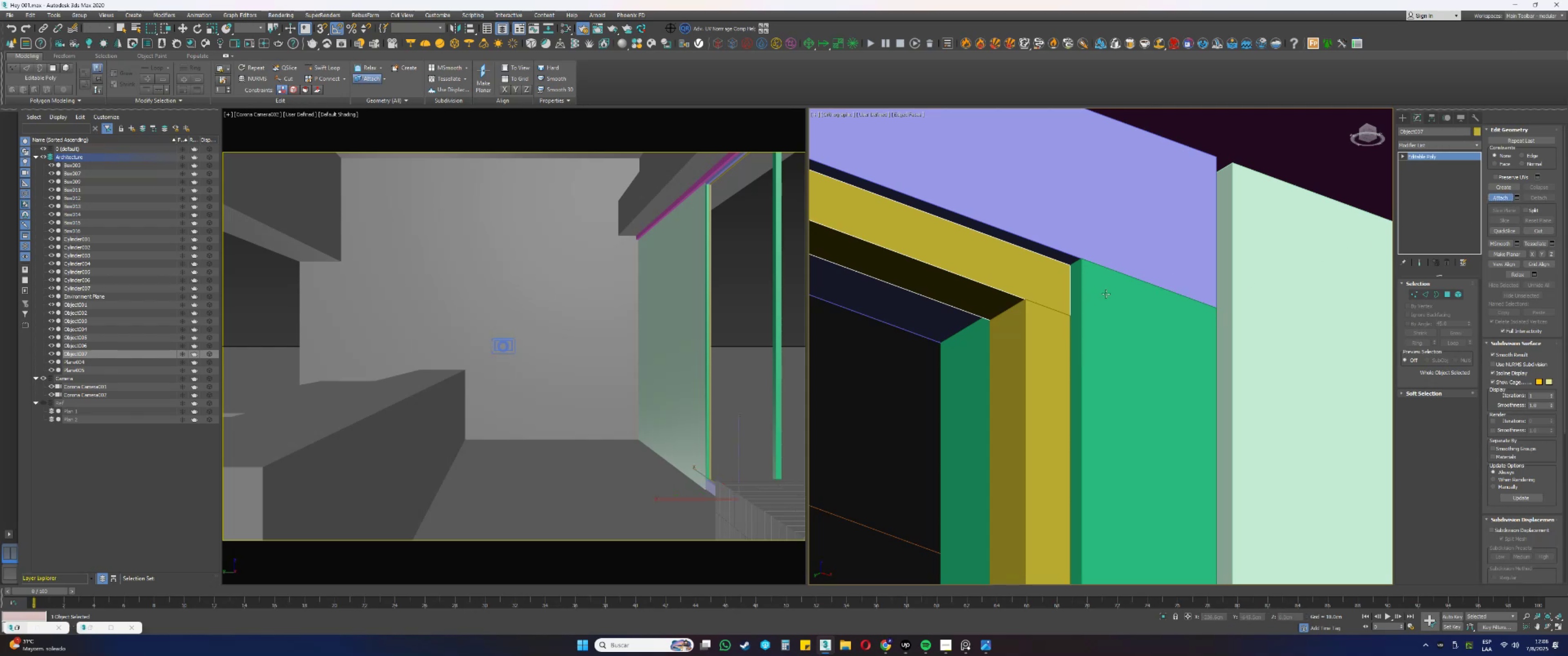 
mouse_move([1035, 316])
 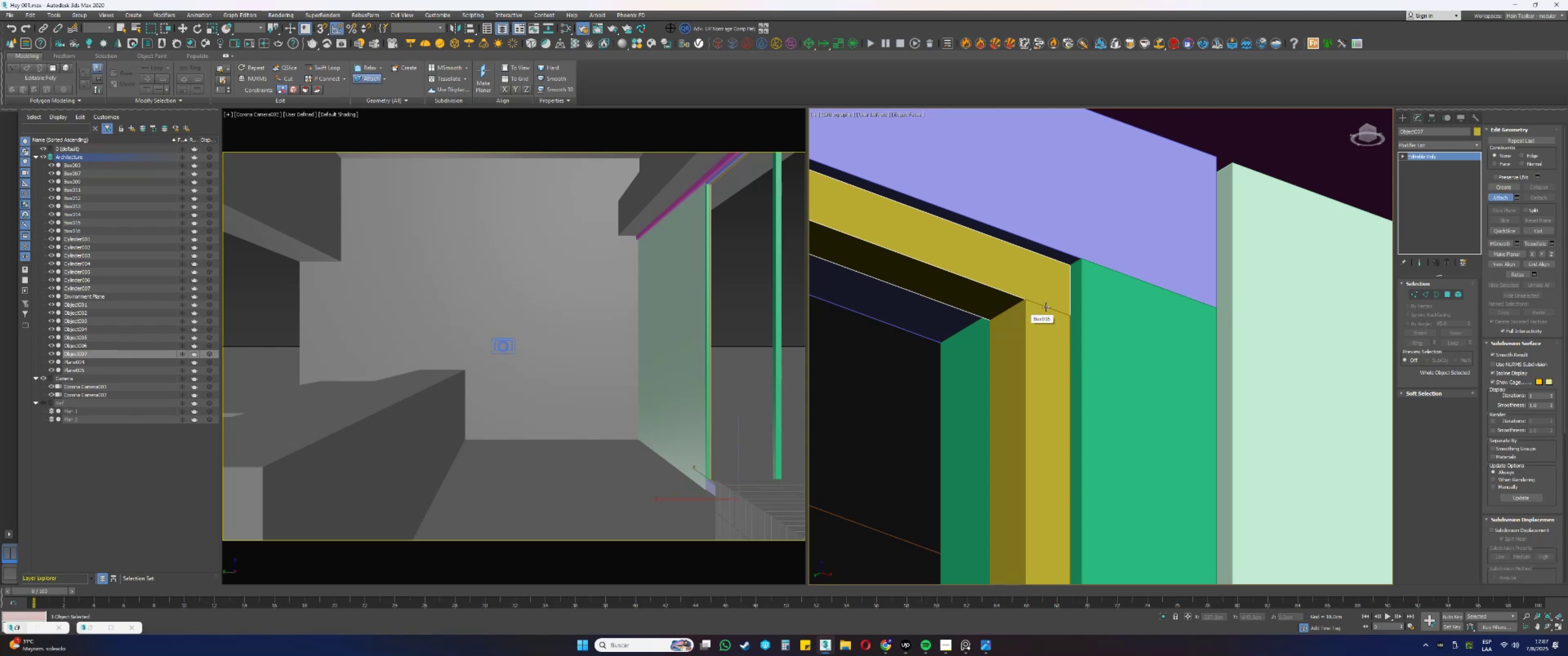 
right_click([1046, 307])
 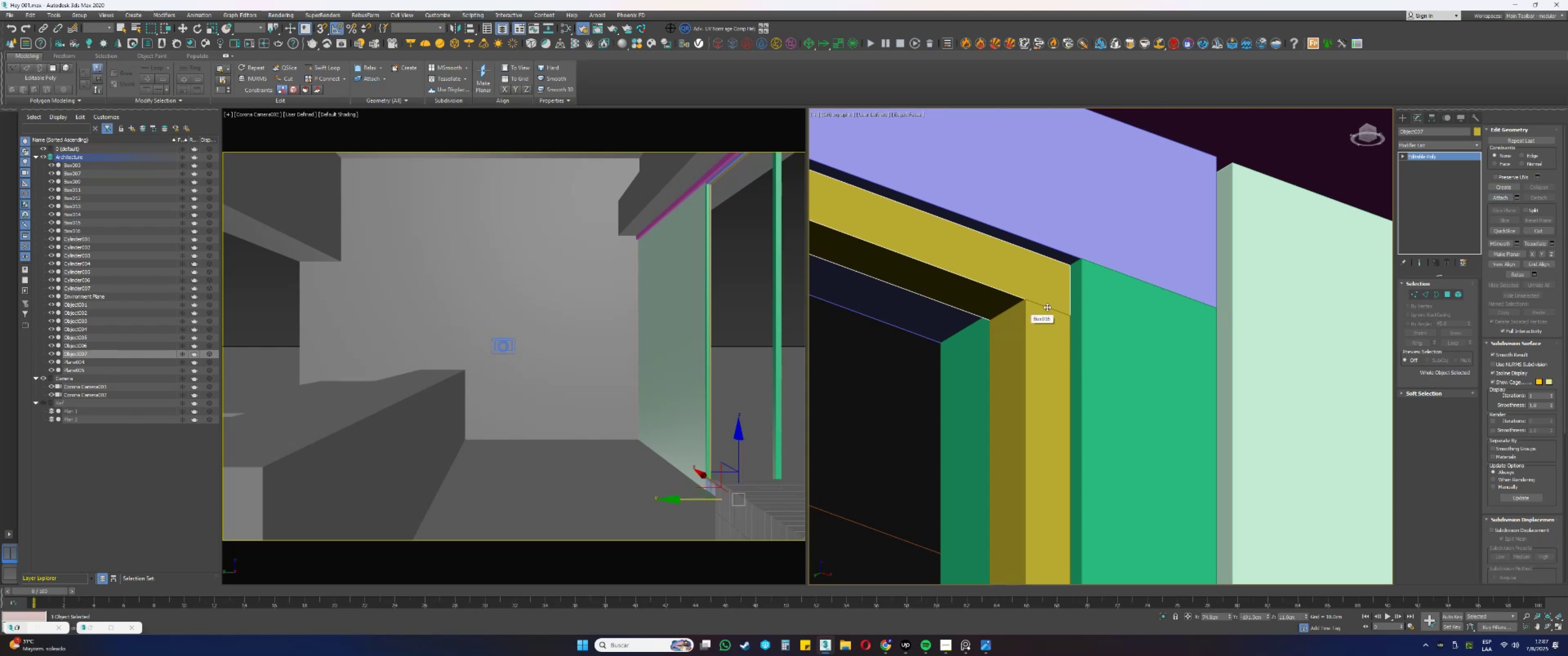 
scroll: coordinate [1054, 305], scroll_direction: down, amount: 6.0
 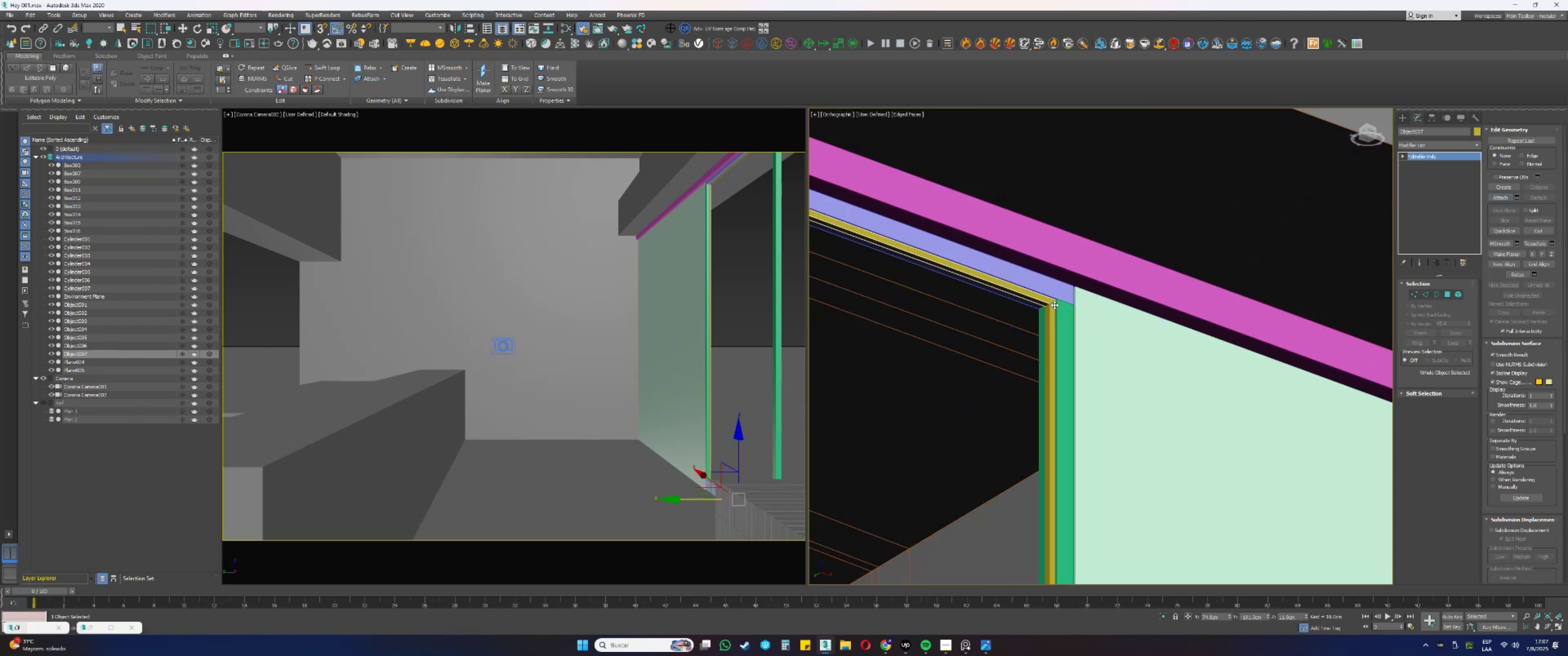 
key(Alt+AltLeft)
 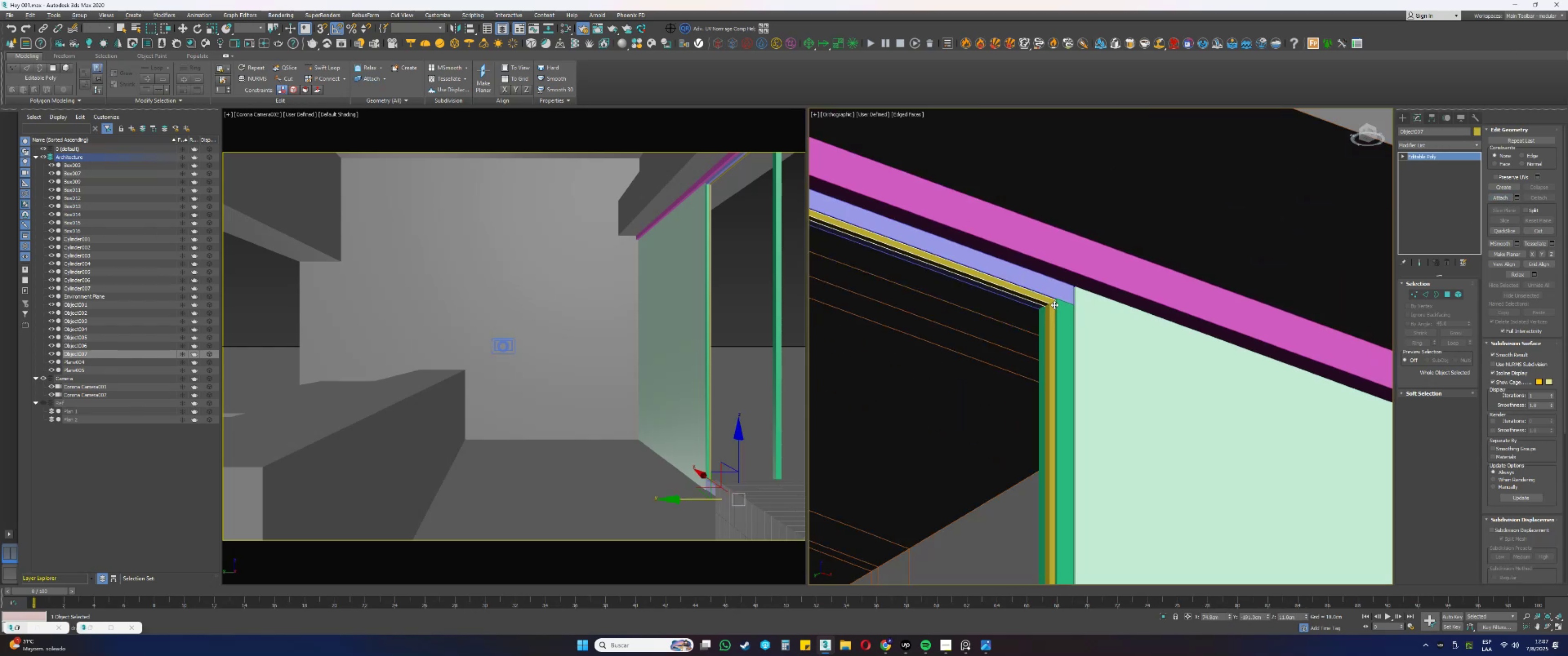 
key(Alt+Tab)
 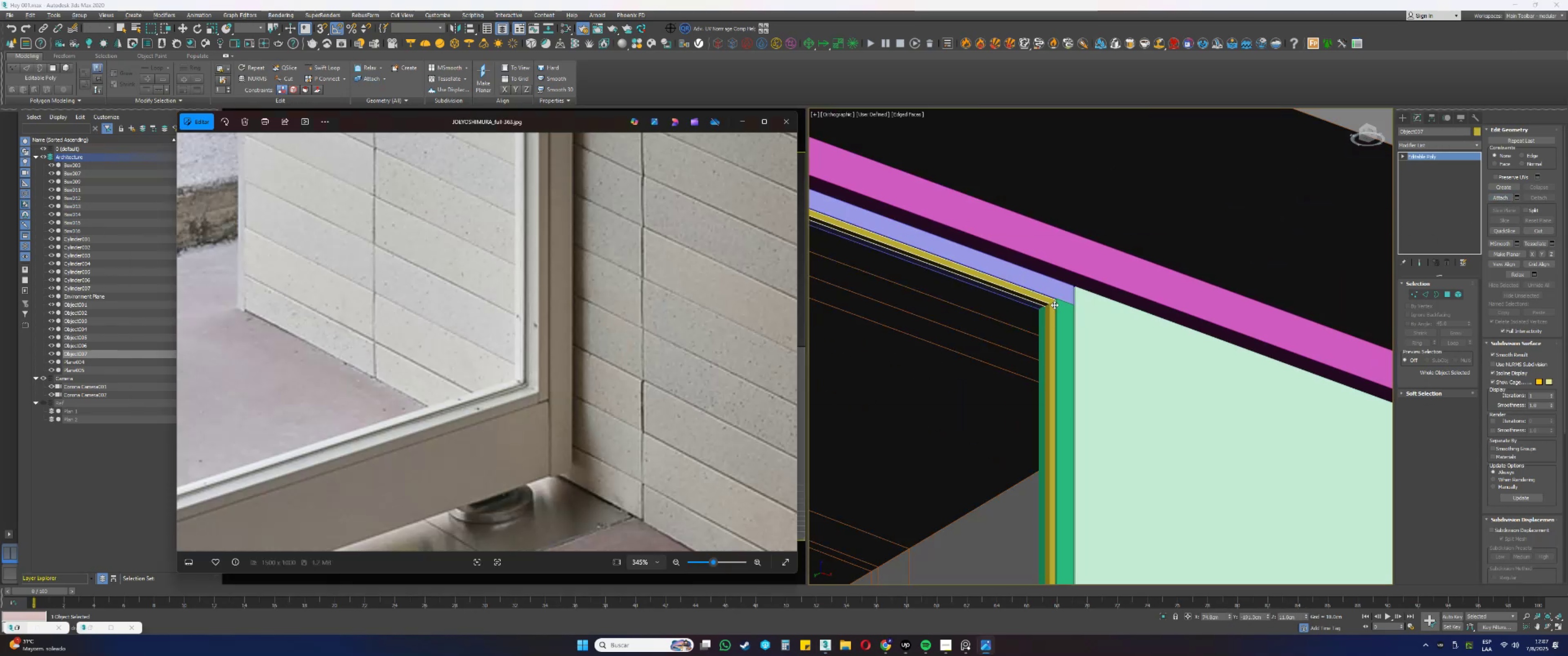 
key(Alt+AltLeft)
 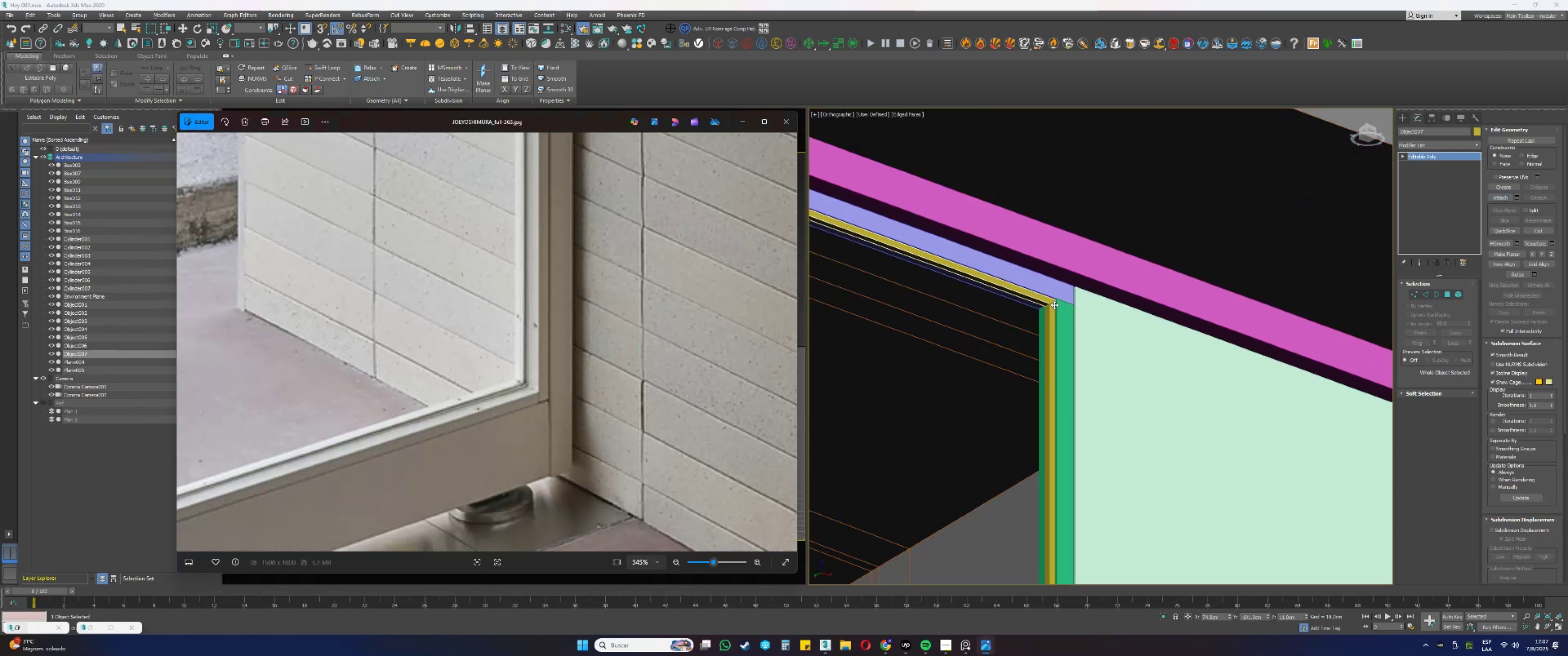 
key(Alt+Tab)
 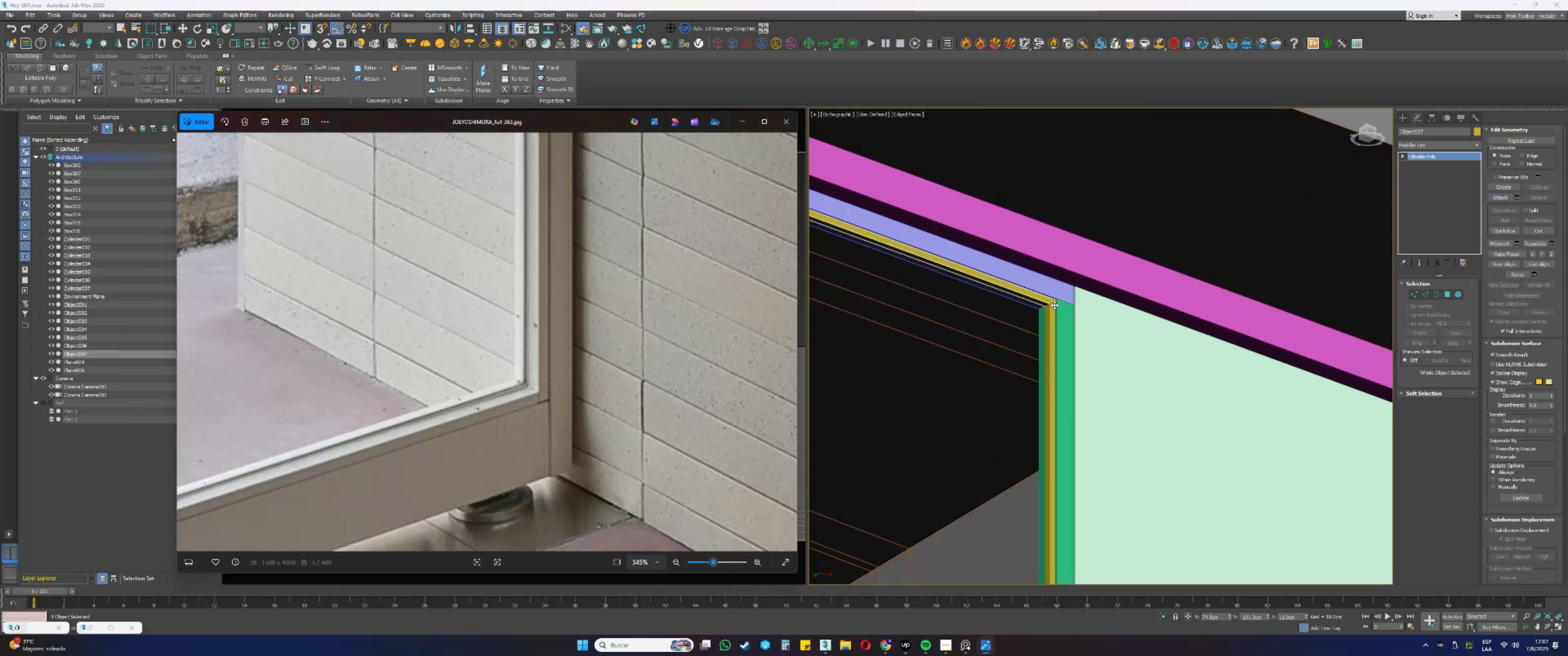 
scroll: coordinate [1054, 305], scroll_direction: down, amount: 9.0
 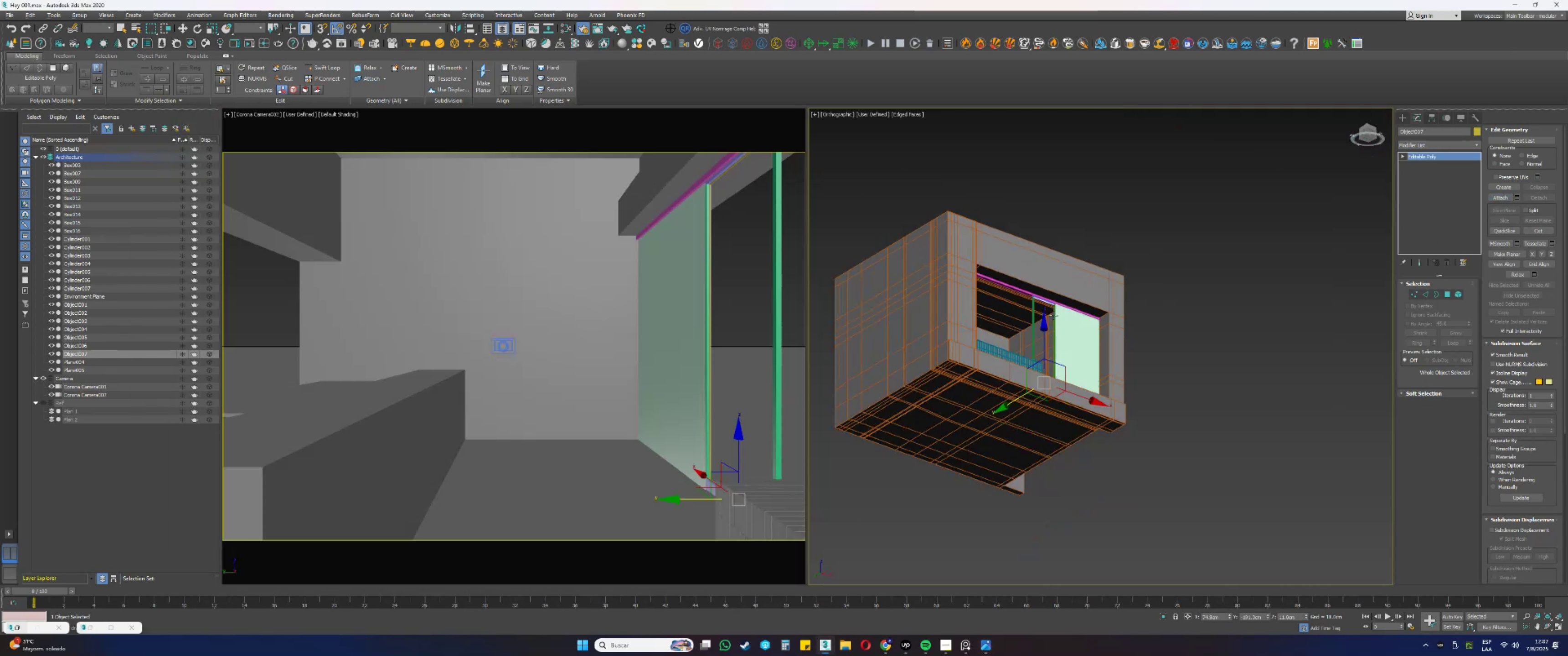 
hold_key(key=AltLeft, duration=0.47)
 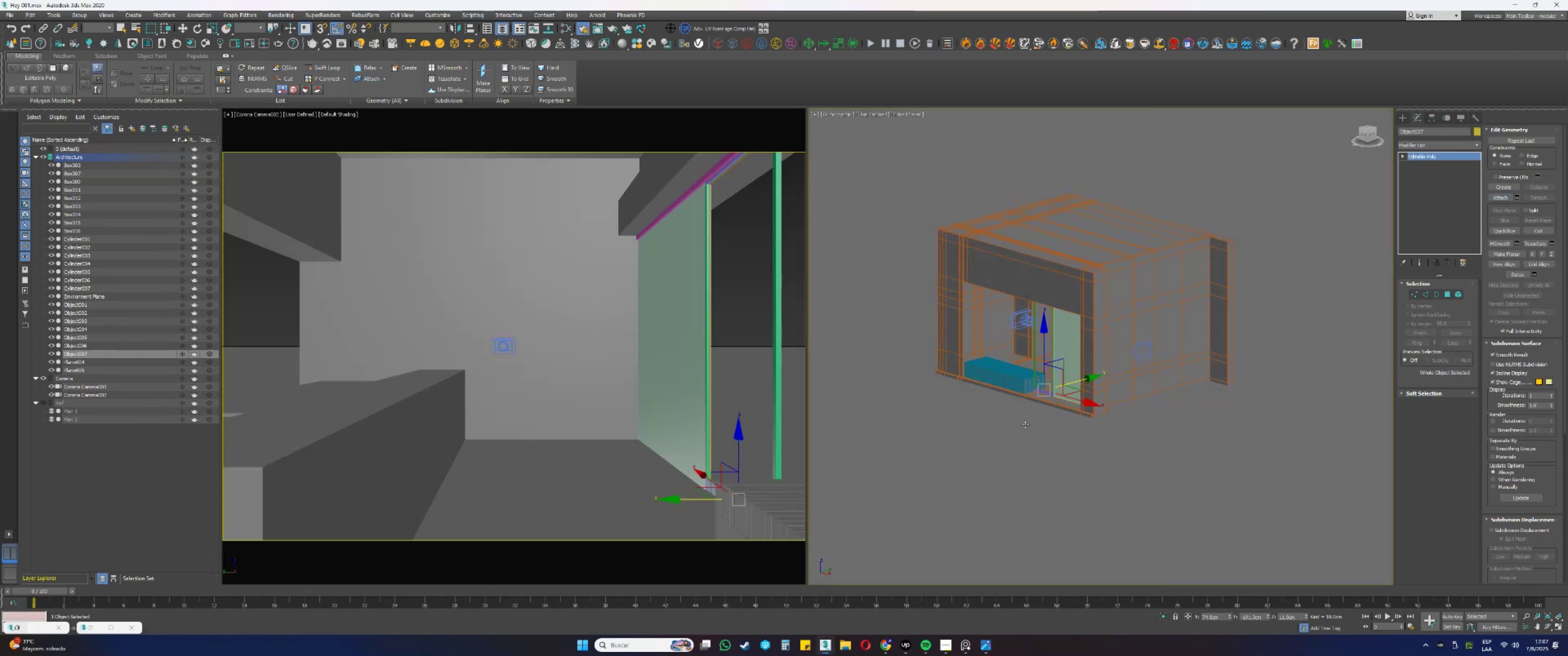 
scroll: coordinate [1054, 320], scroll_direction: up, amount: 13.0
 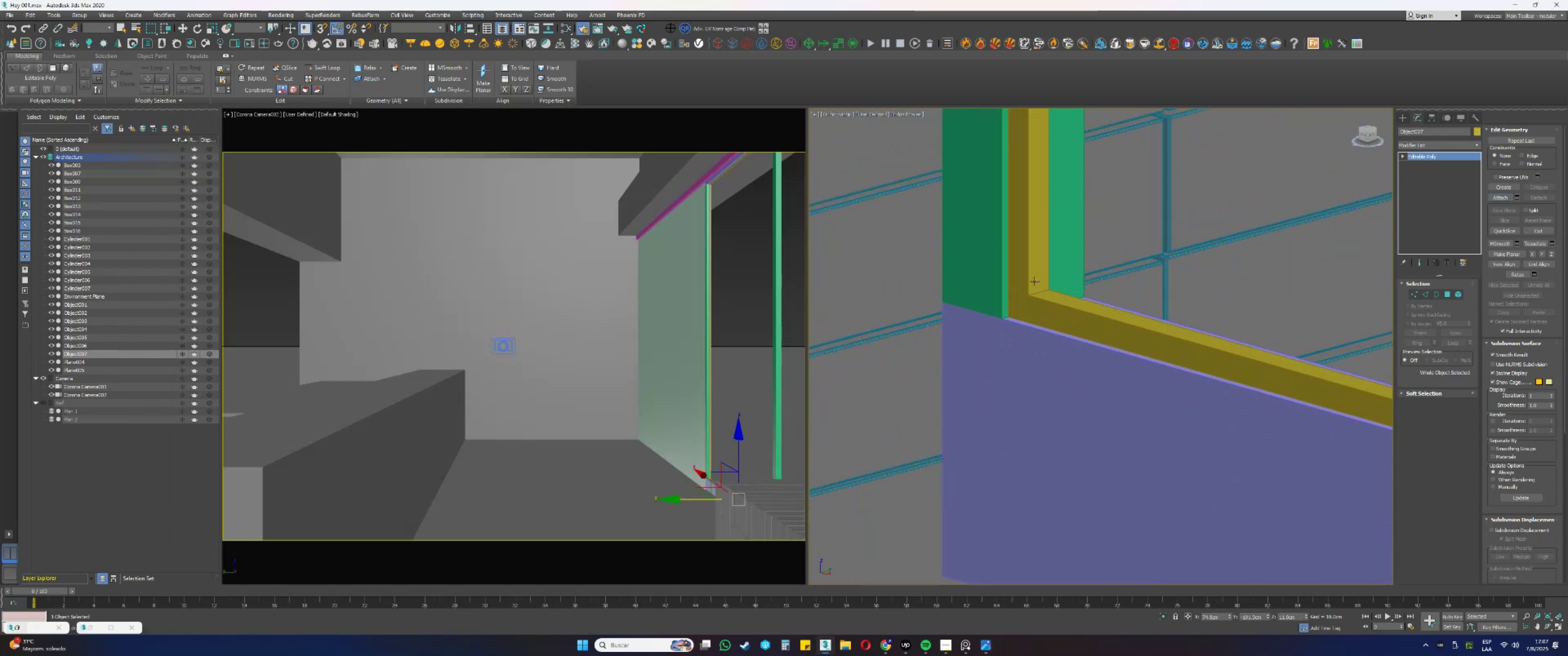 
left_click([1035, 280])
 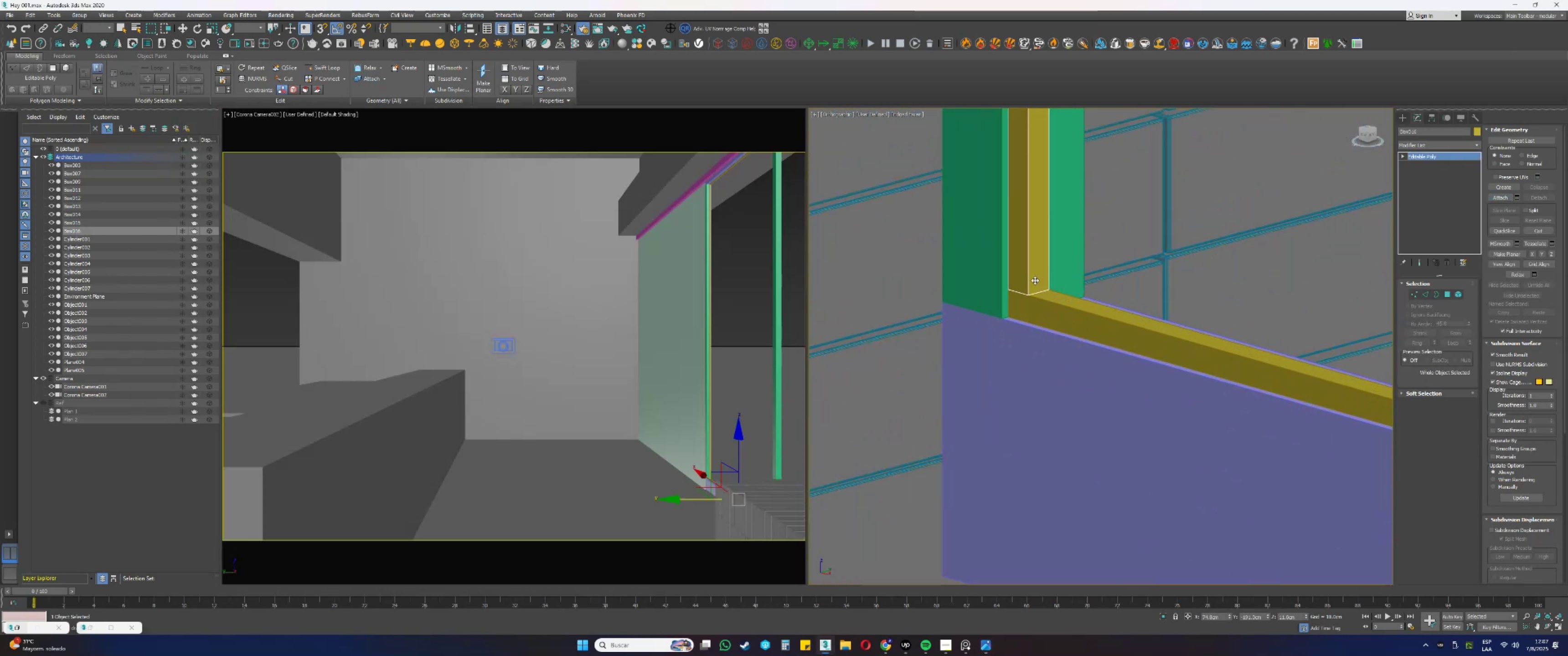 
key(Alt+AltLeft)
 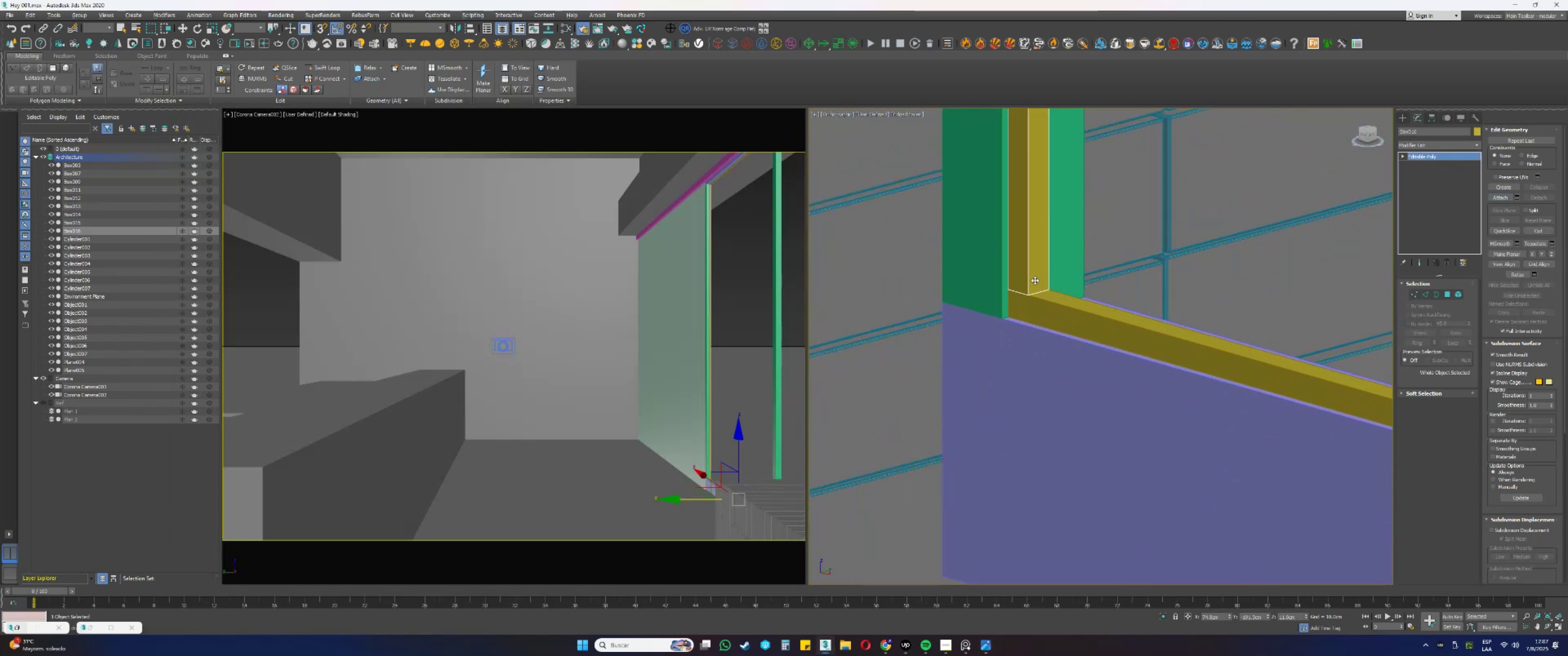 
key(Alt+Tab)
 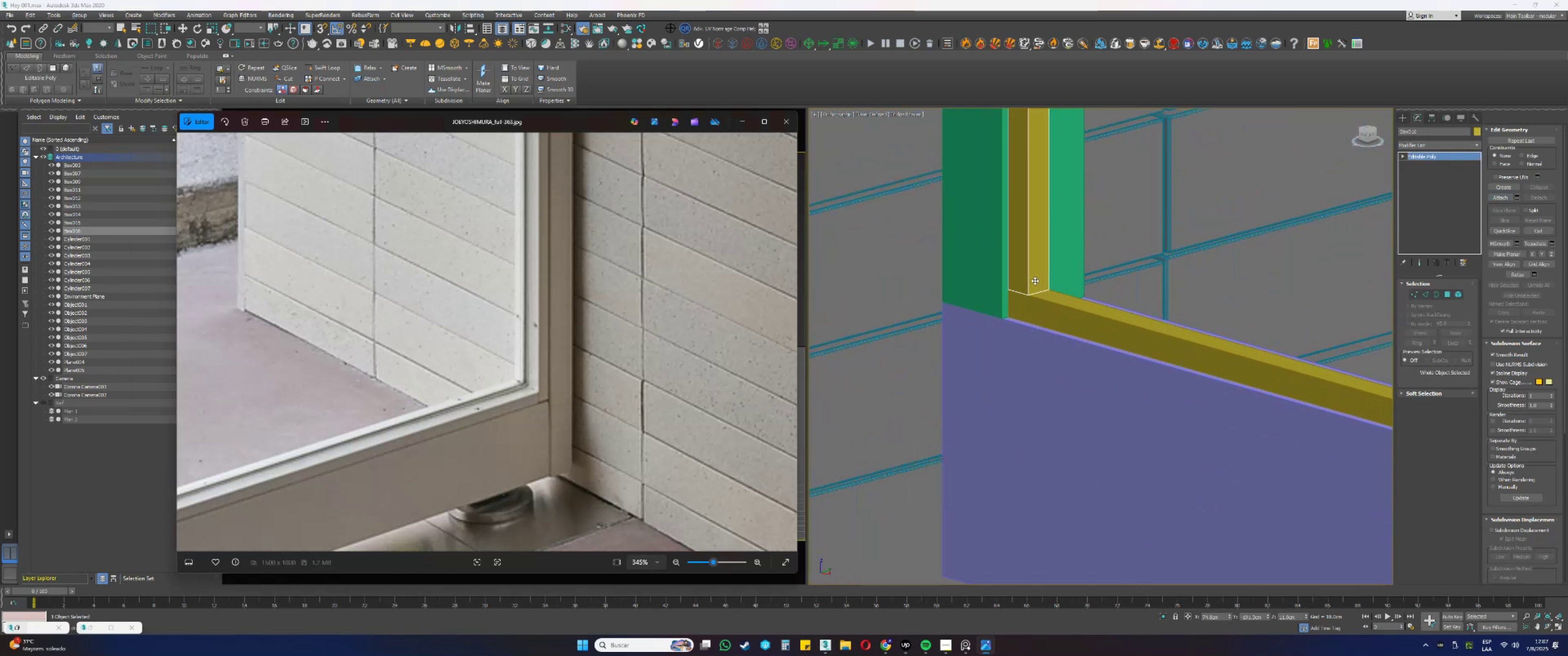 
key(Alt+AltLeft)
 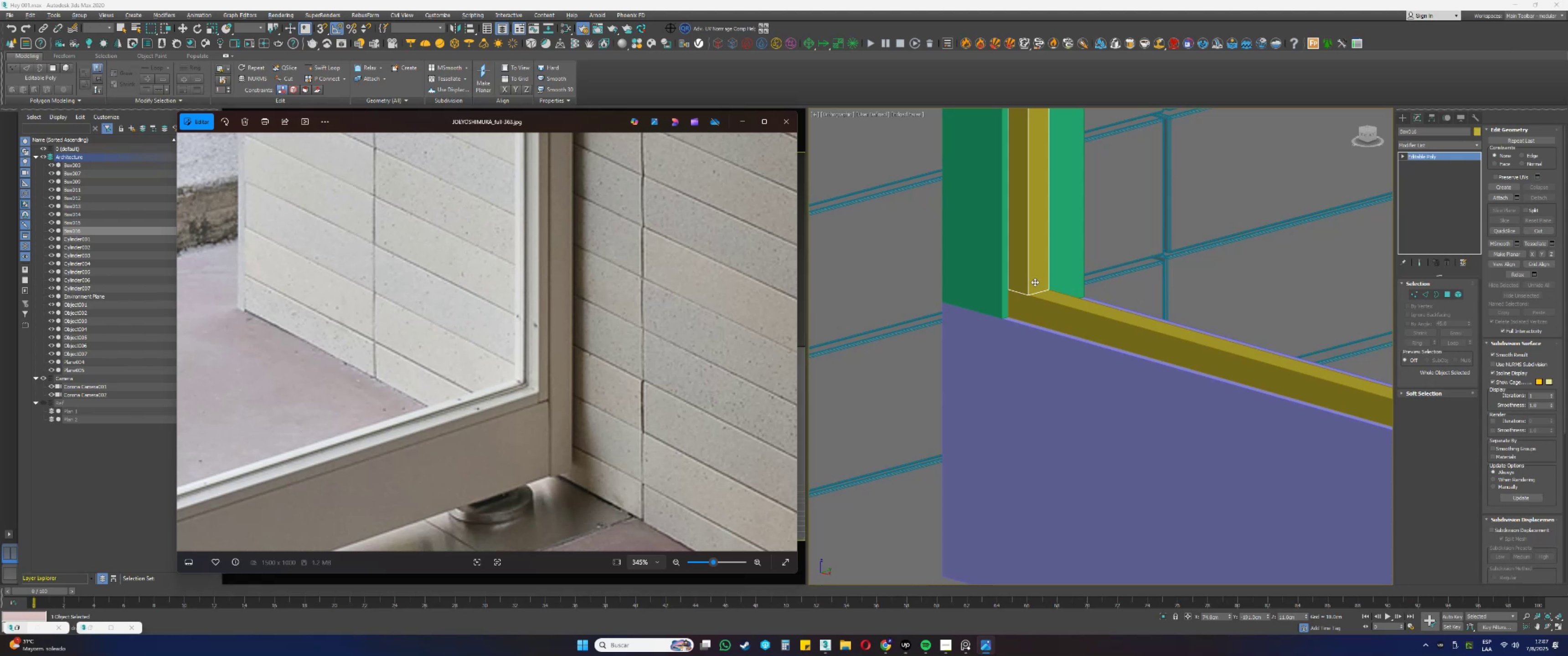 
key(Tab)
type(1ss)
 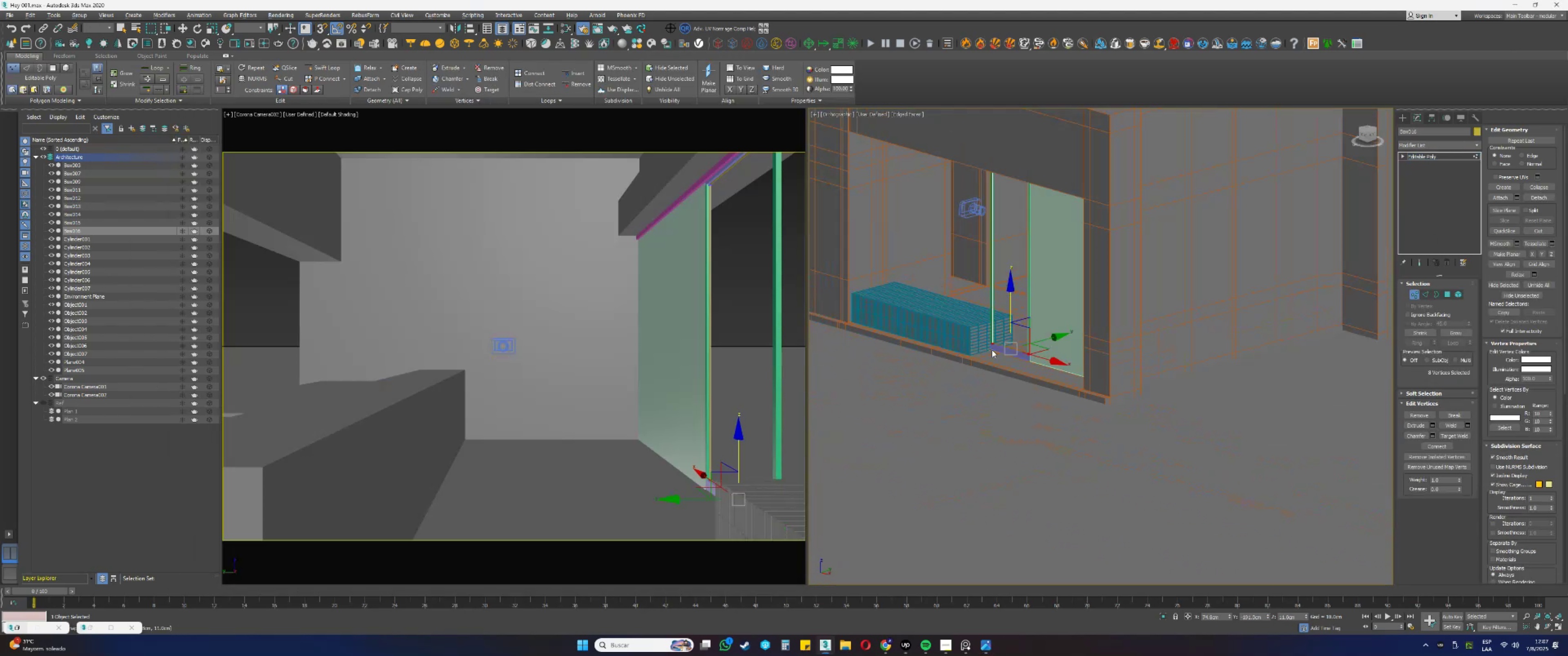 
scroll: coordinate [1022, 305], scroll_direction: down, amount: 9.0
 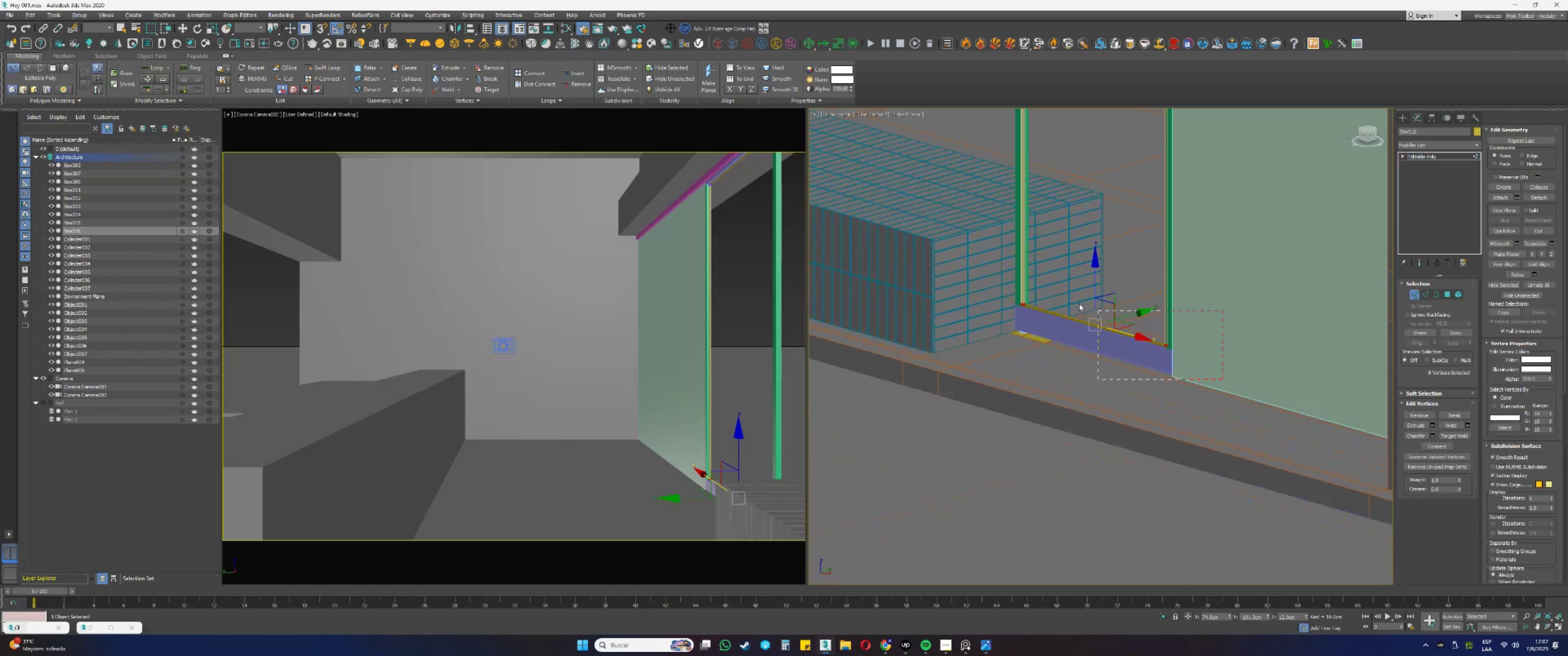 
scroll: coordinate [1035, 316], scroll_direction: up, amount: 3.0
 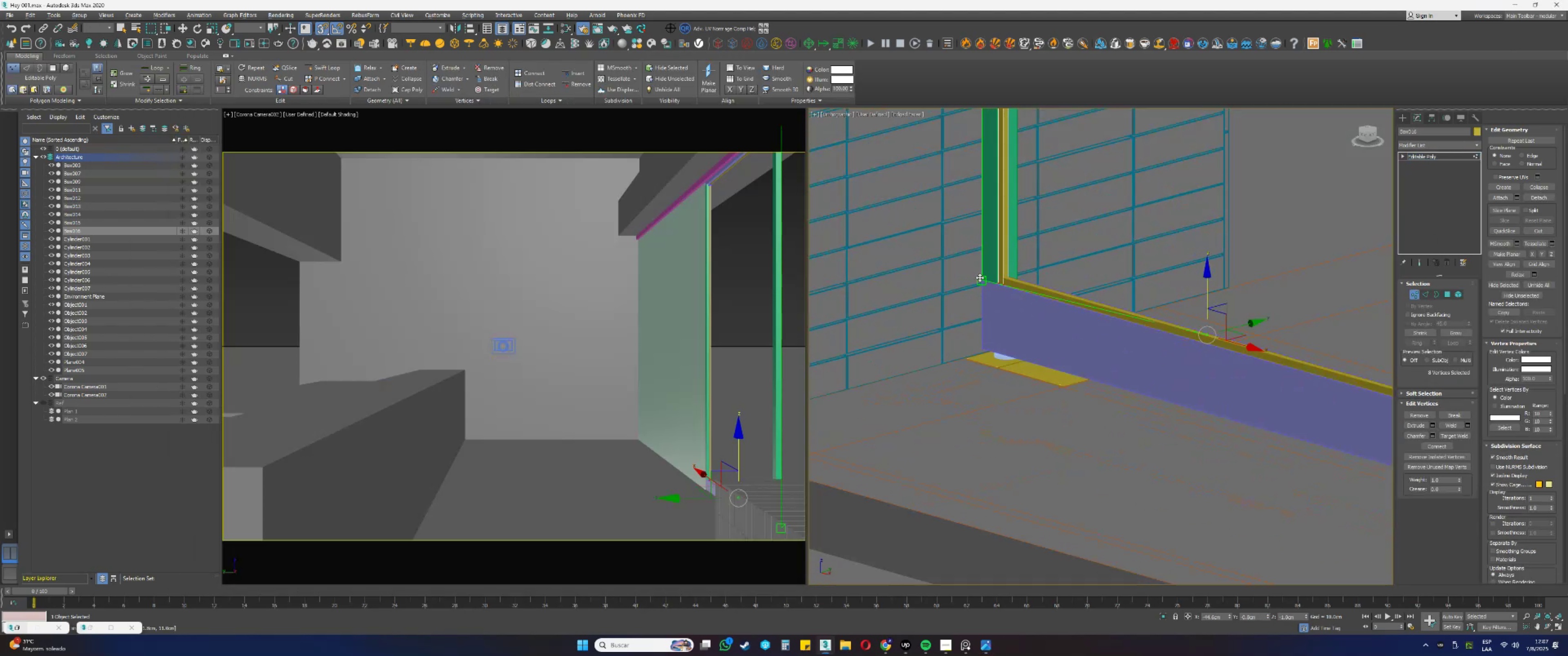 
scroll: coordinate [992, 350], scroll_direction: down, amount: 8.0
 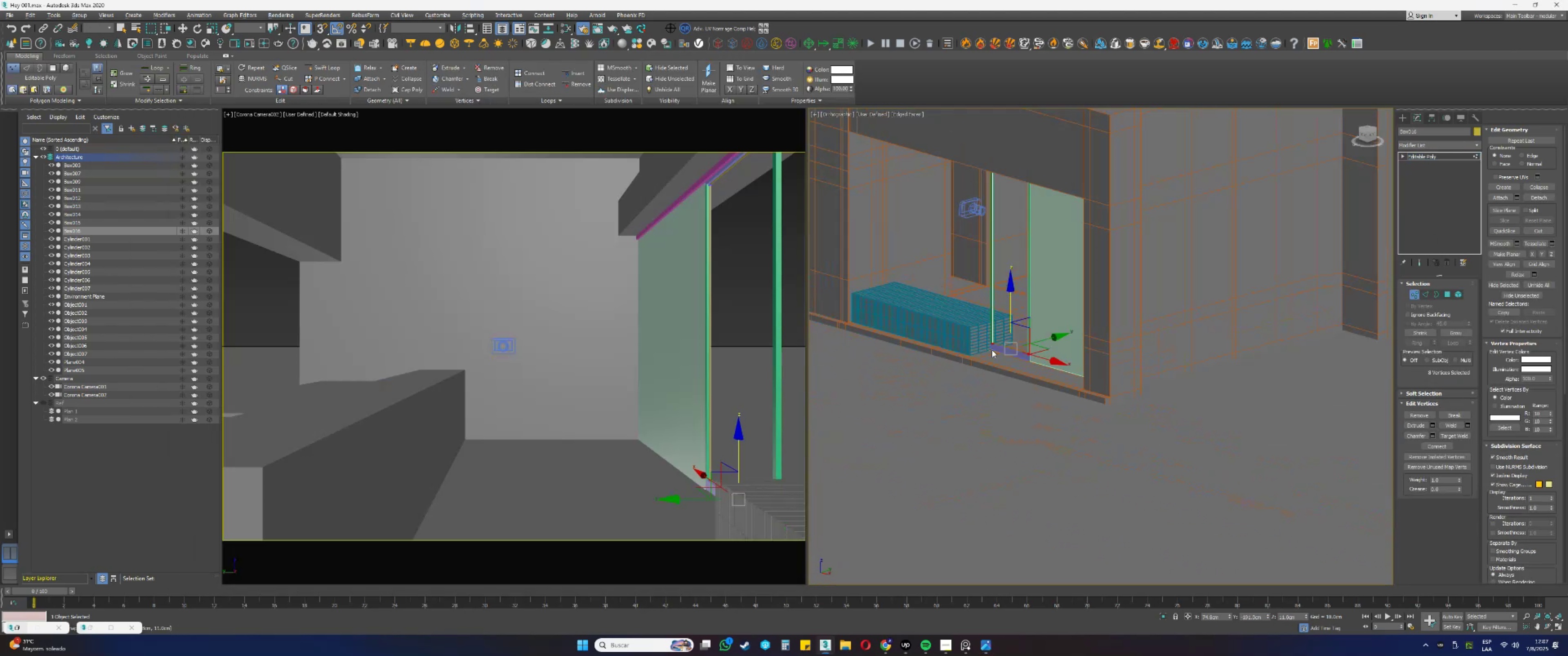 
hold_key(key=AltLeft, duration=0.32)
 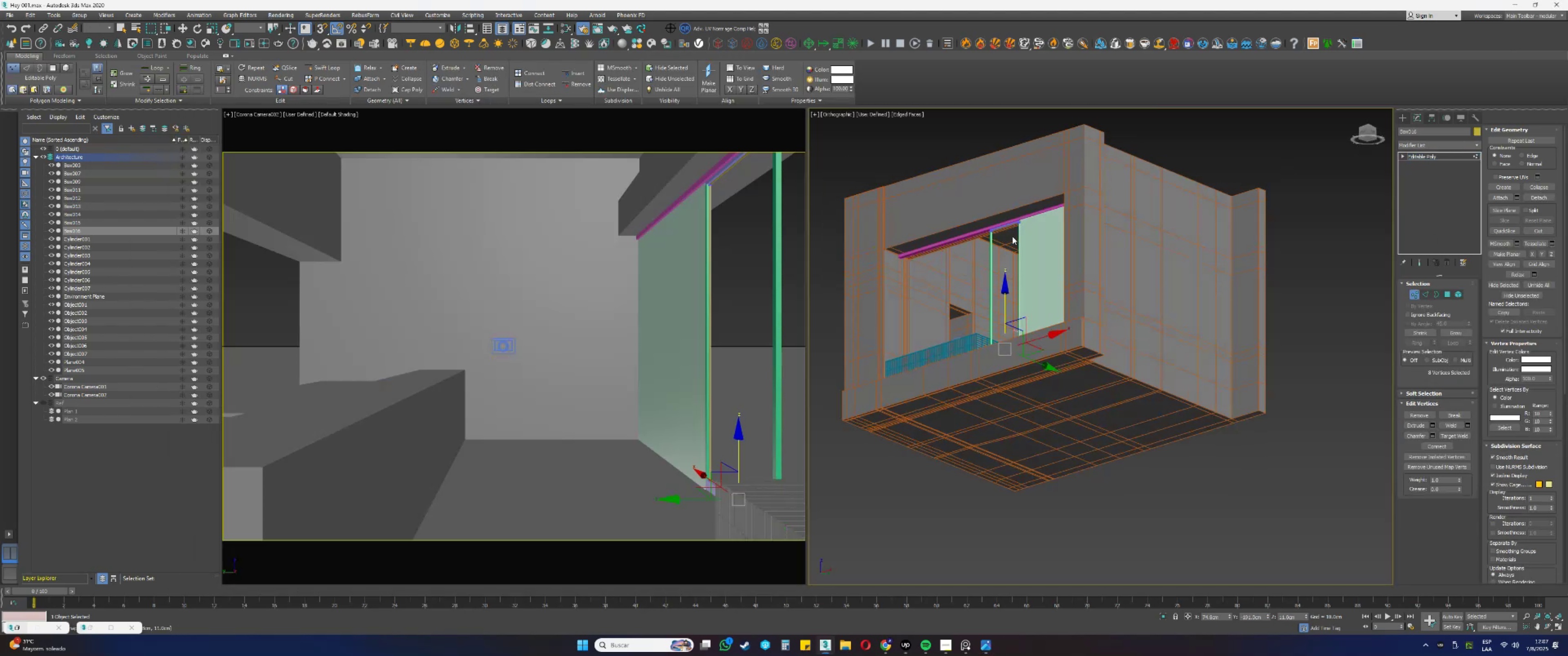 
scroll: coordinate [1068, 242], scroll_direction: up, amount: 10.0
 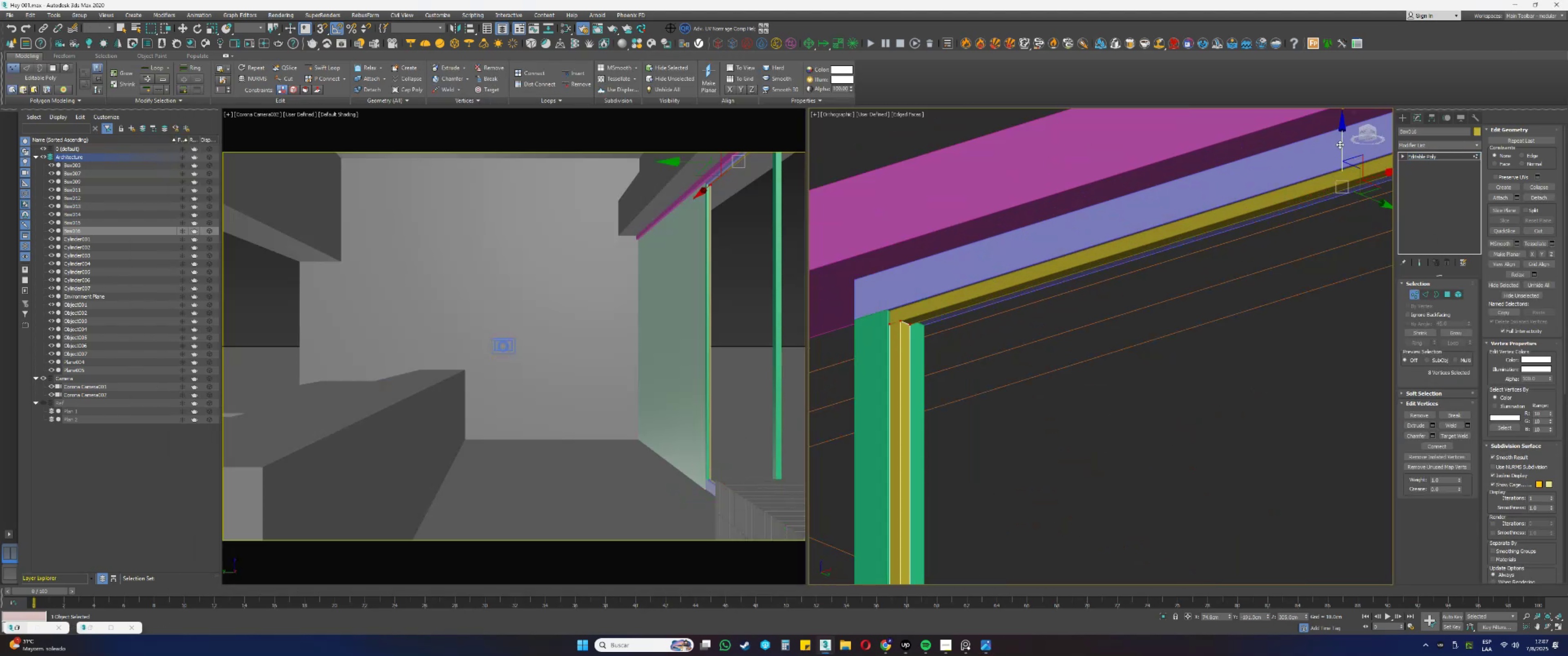 
type(ss1)
 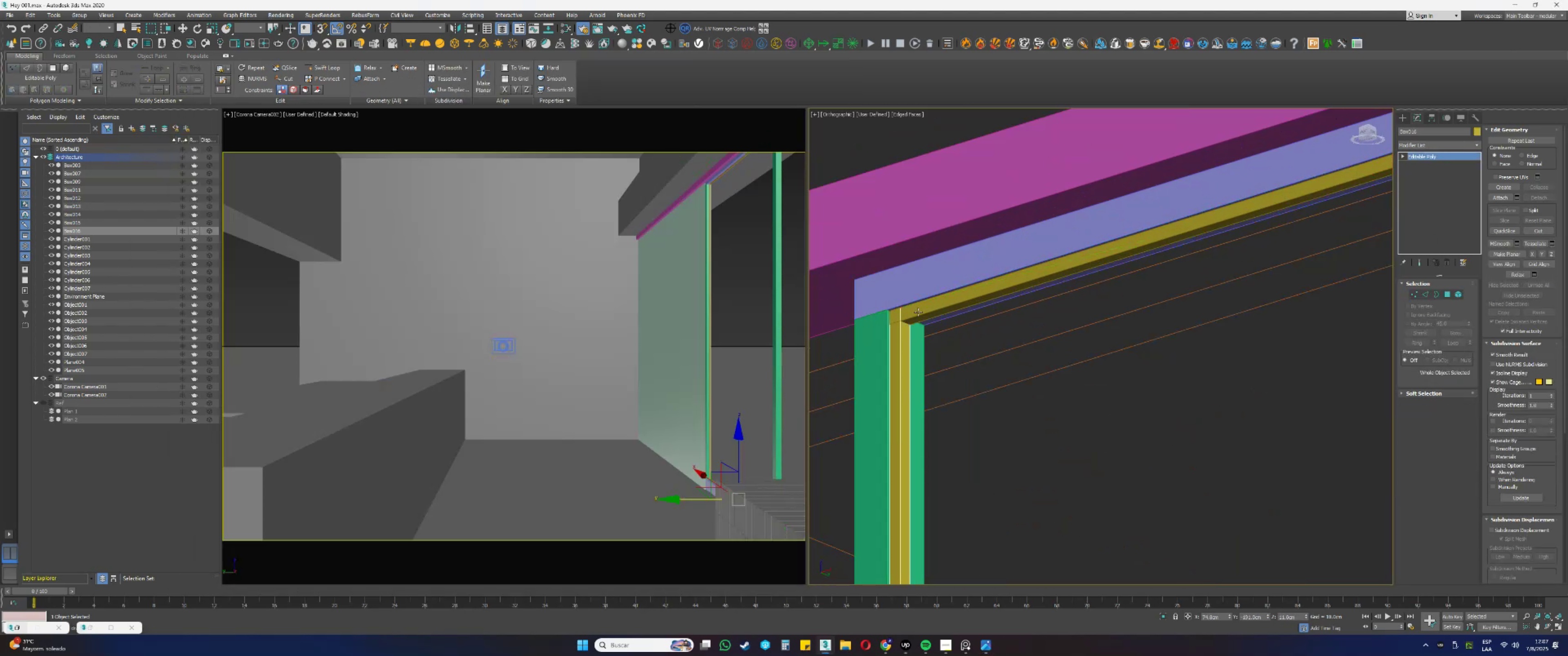 
left_click([918, 312])
 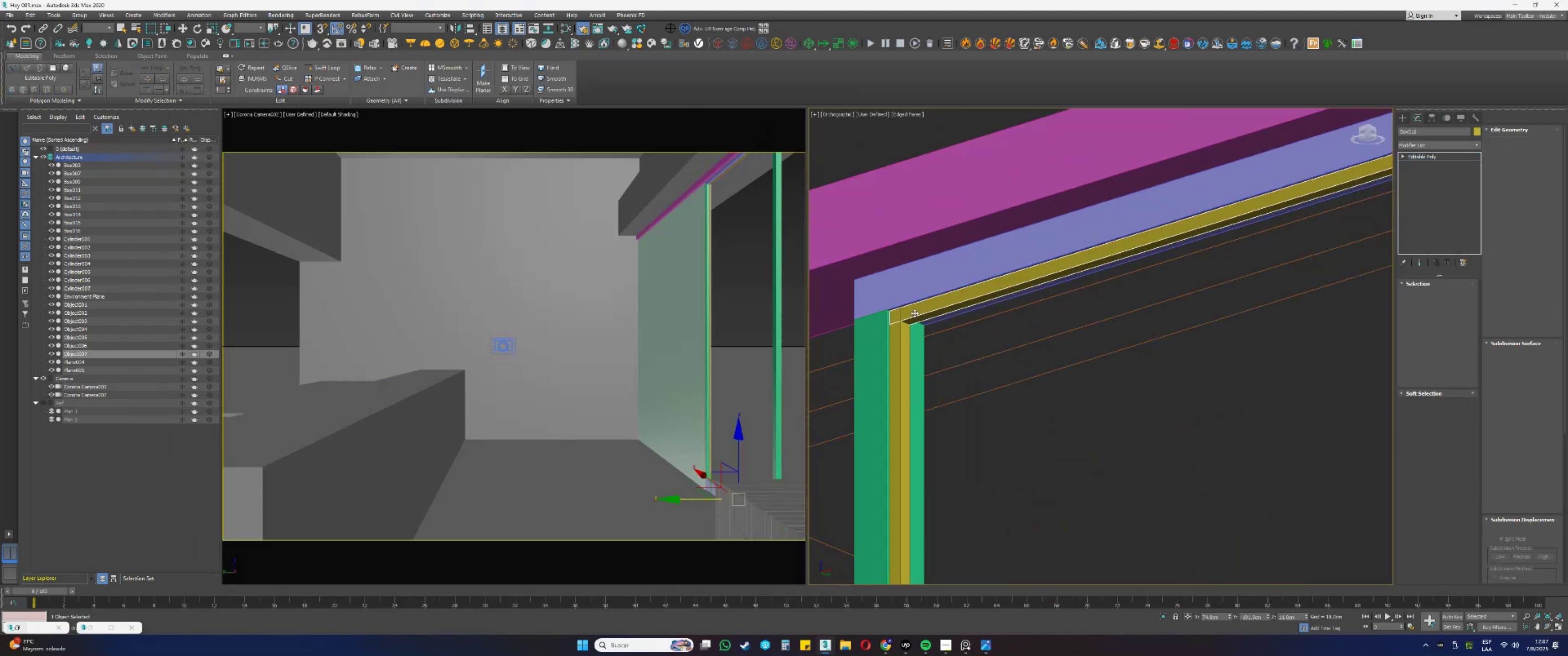 
type(1ss)
 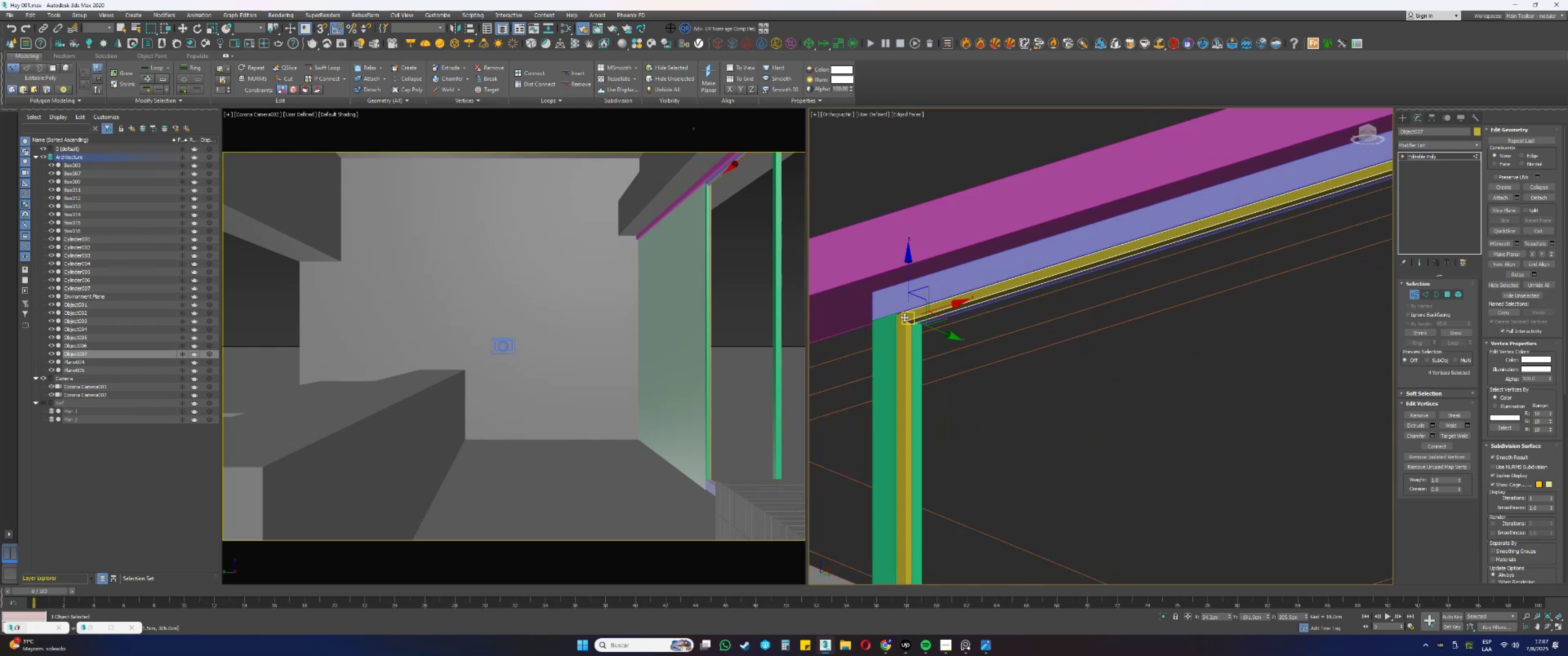 
scroll: coordinate [896, 311], scroll_direction: up, amount: 3.0
 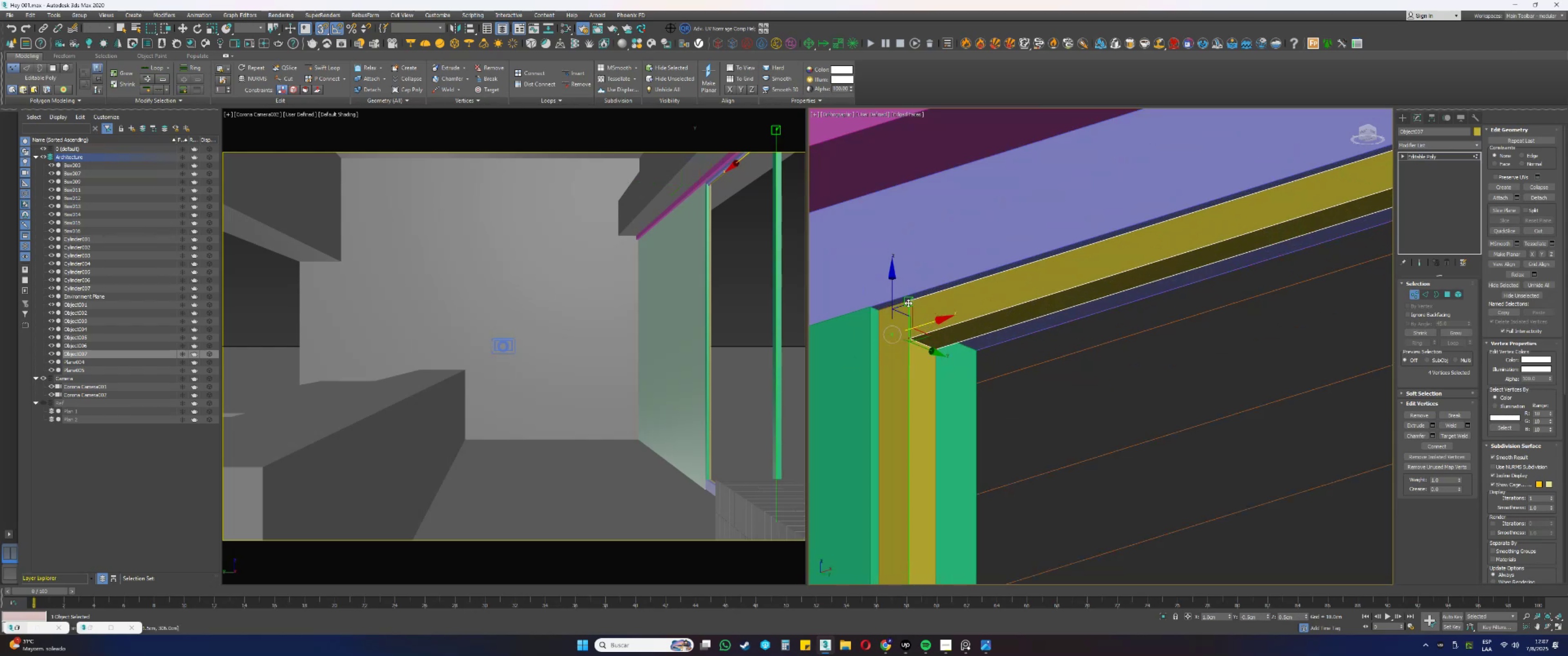 
scroll: coordinate [904, 315], scroll_direction: down, amount: 8.0
 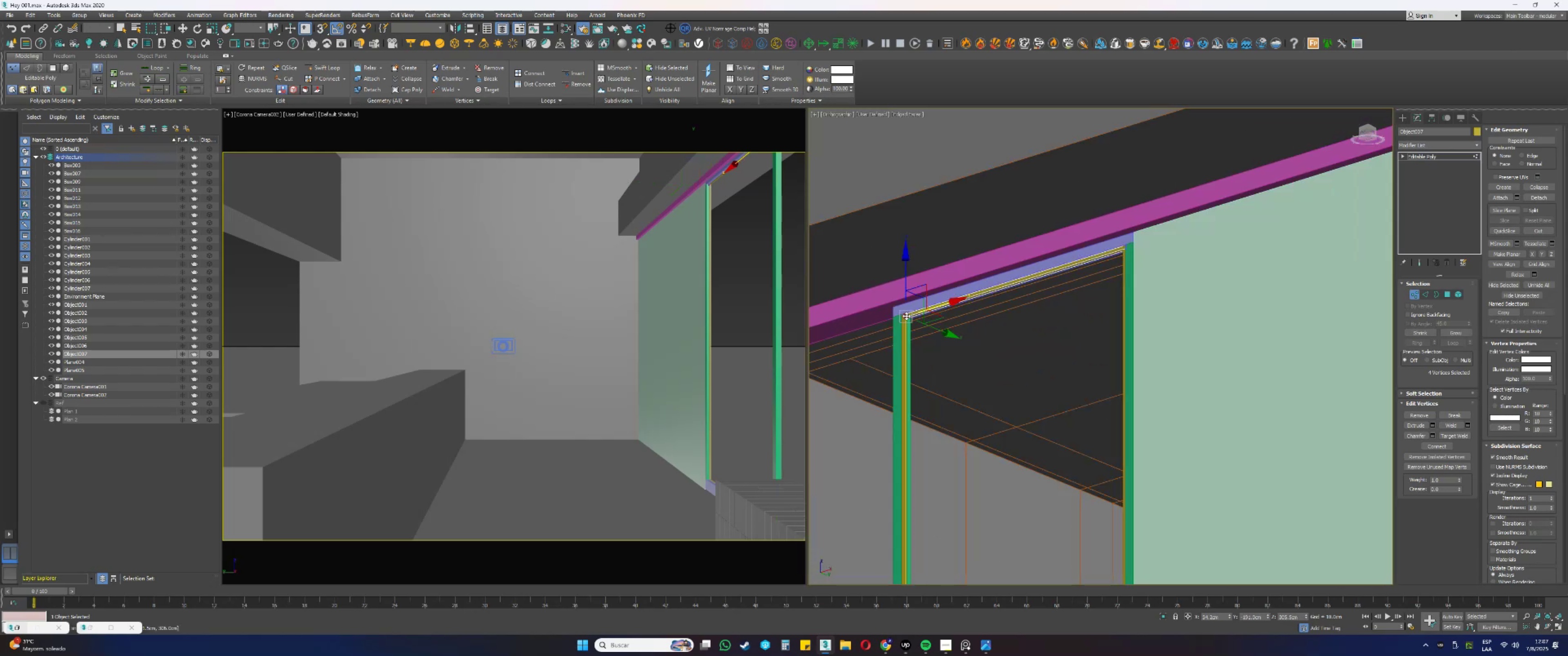 
hold_key(key=AltLeft, duration=0.57)
 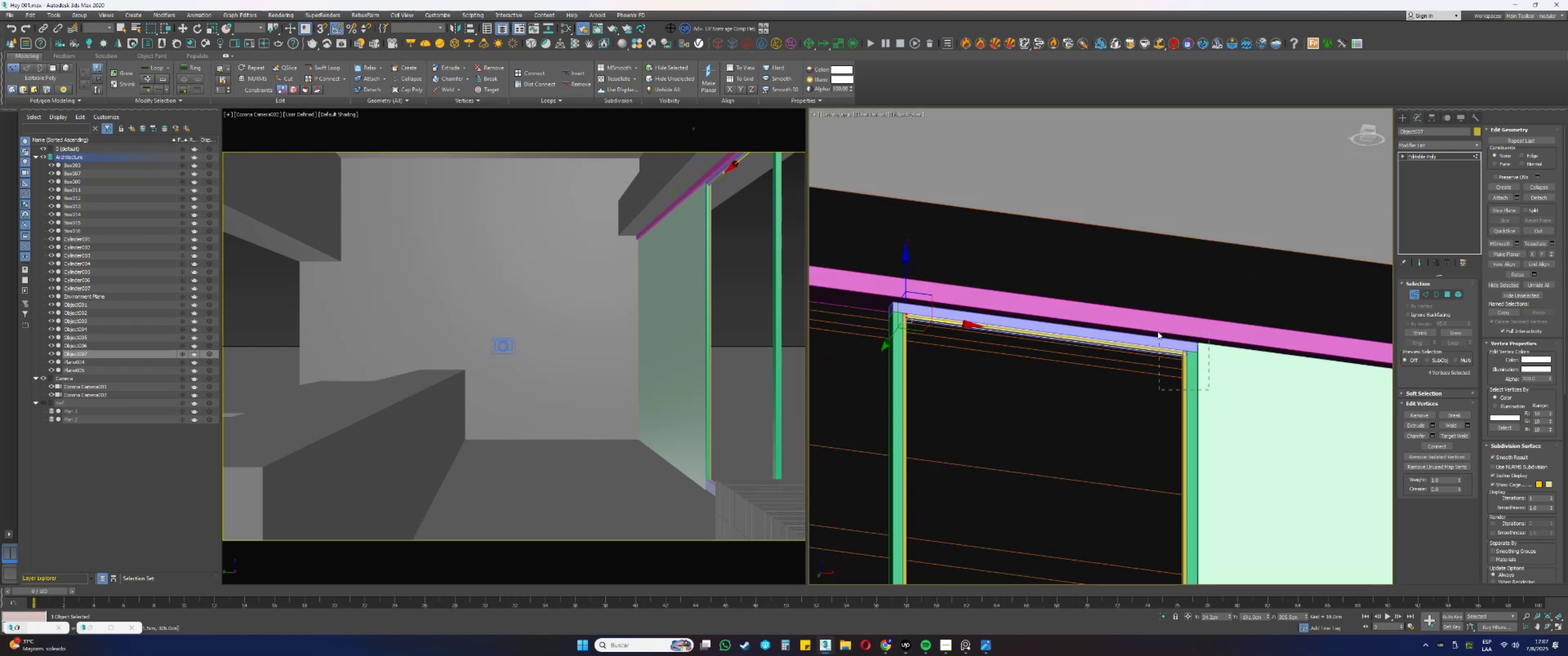 
hold_key(key=AltLeft, duration=0.39)
 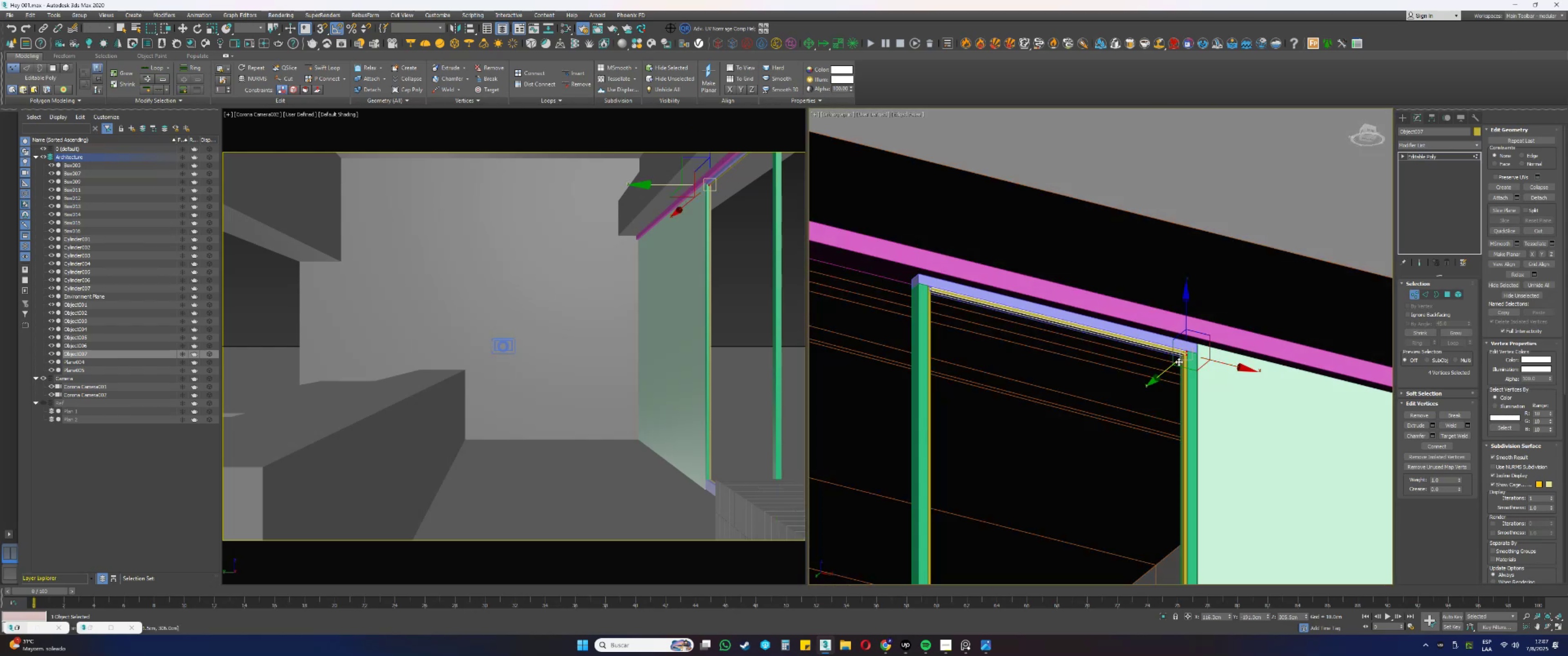 
scroll: coordinate [1198, 294], scroll_direction: up, amount: 9.0
 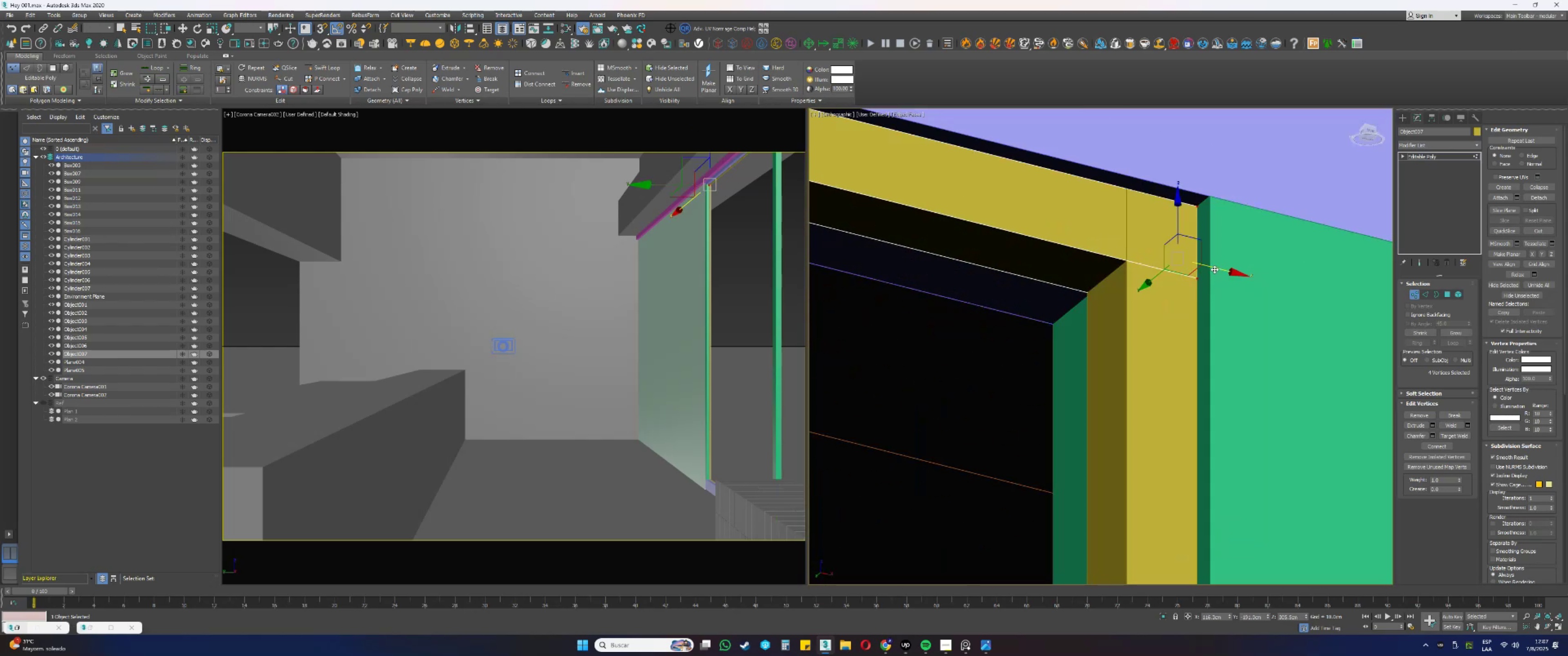 
type(ss)
 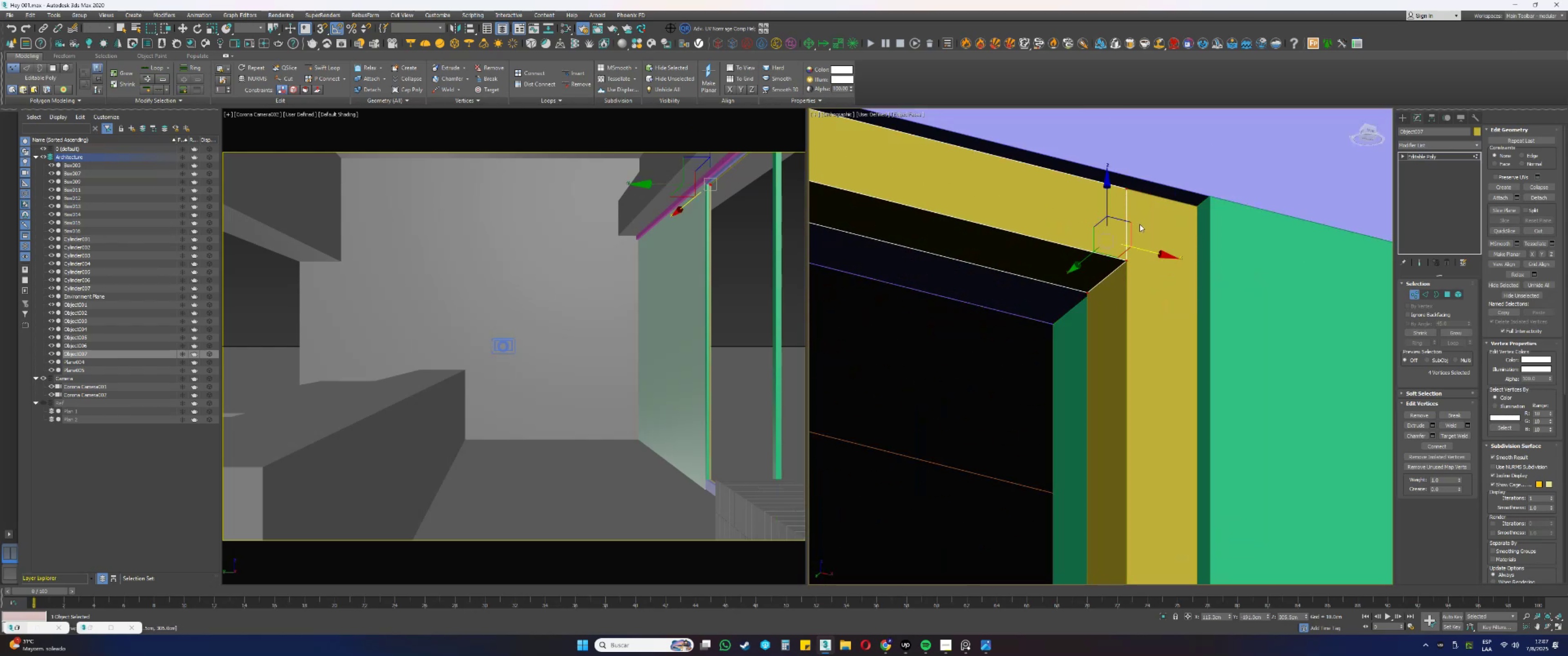 
key(Alt+AltLeft)
 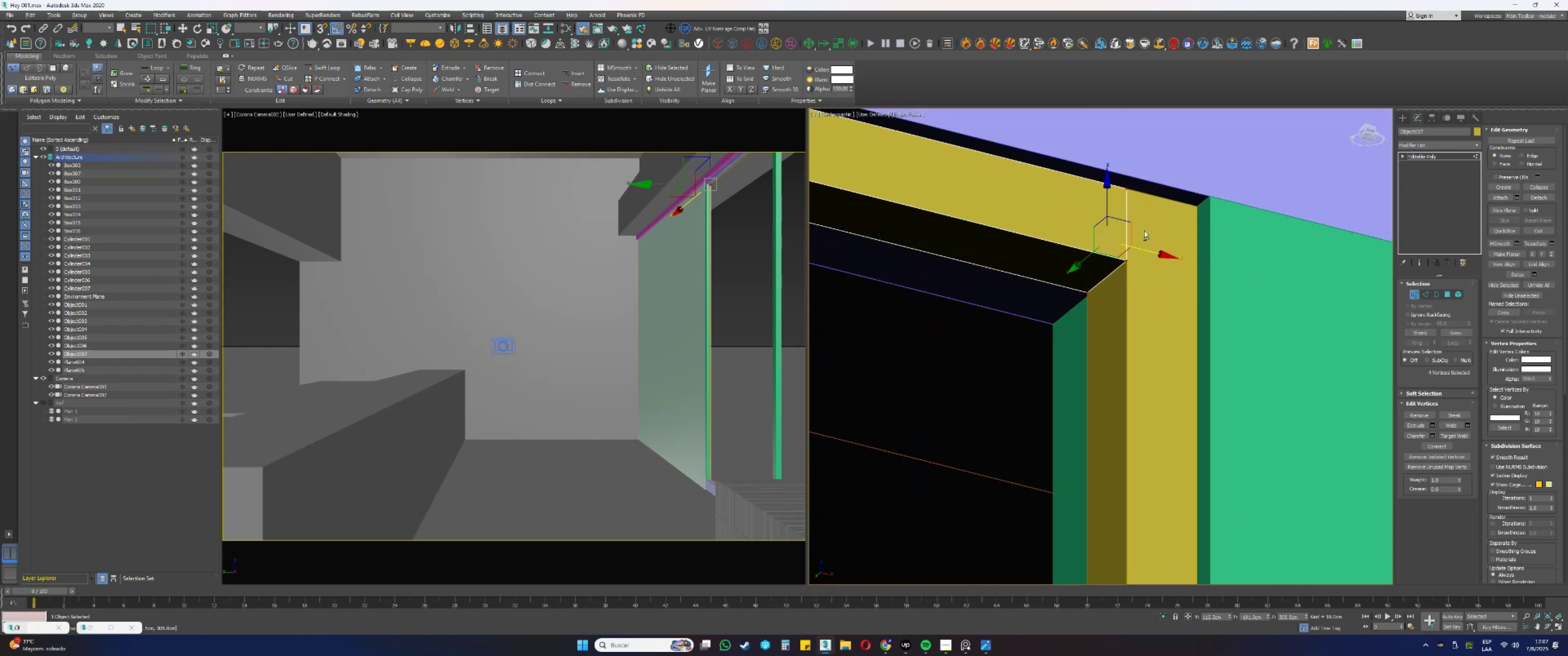 
key(Alt+Tab)
 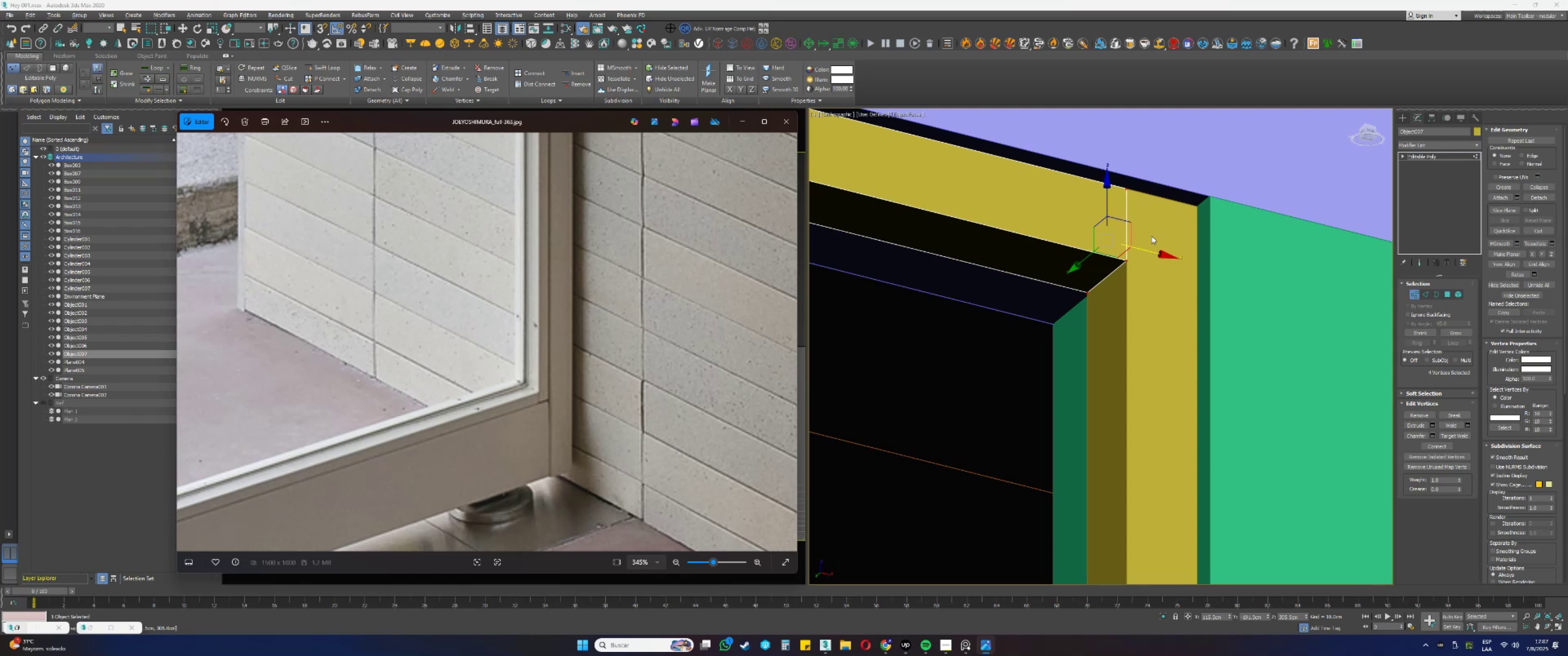 
key(Alt+Tab)
 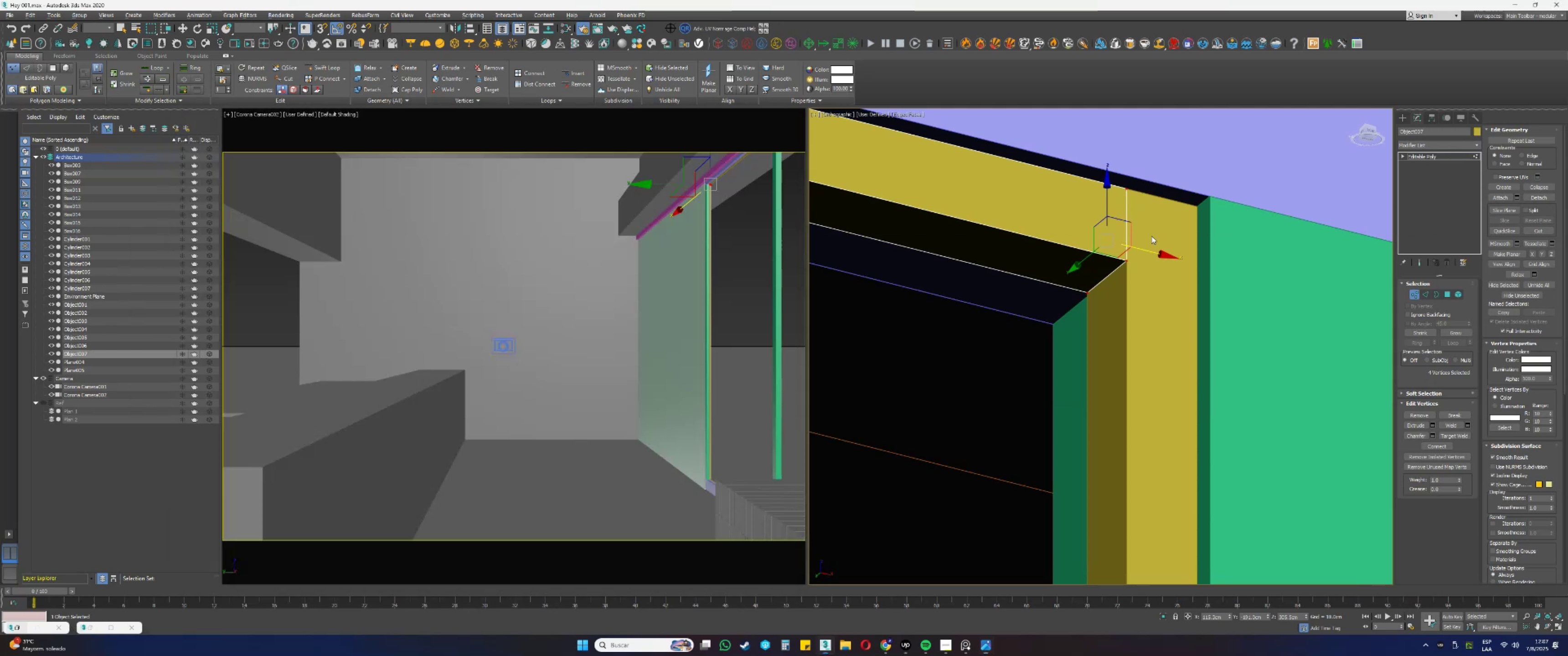 
scroll: coordinate [1151, 236], scroll_direction: down, amount: 14.0
 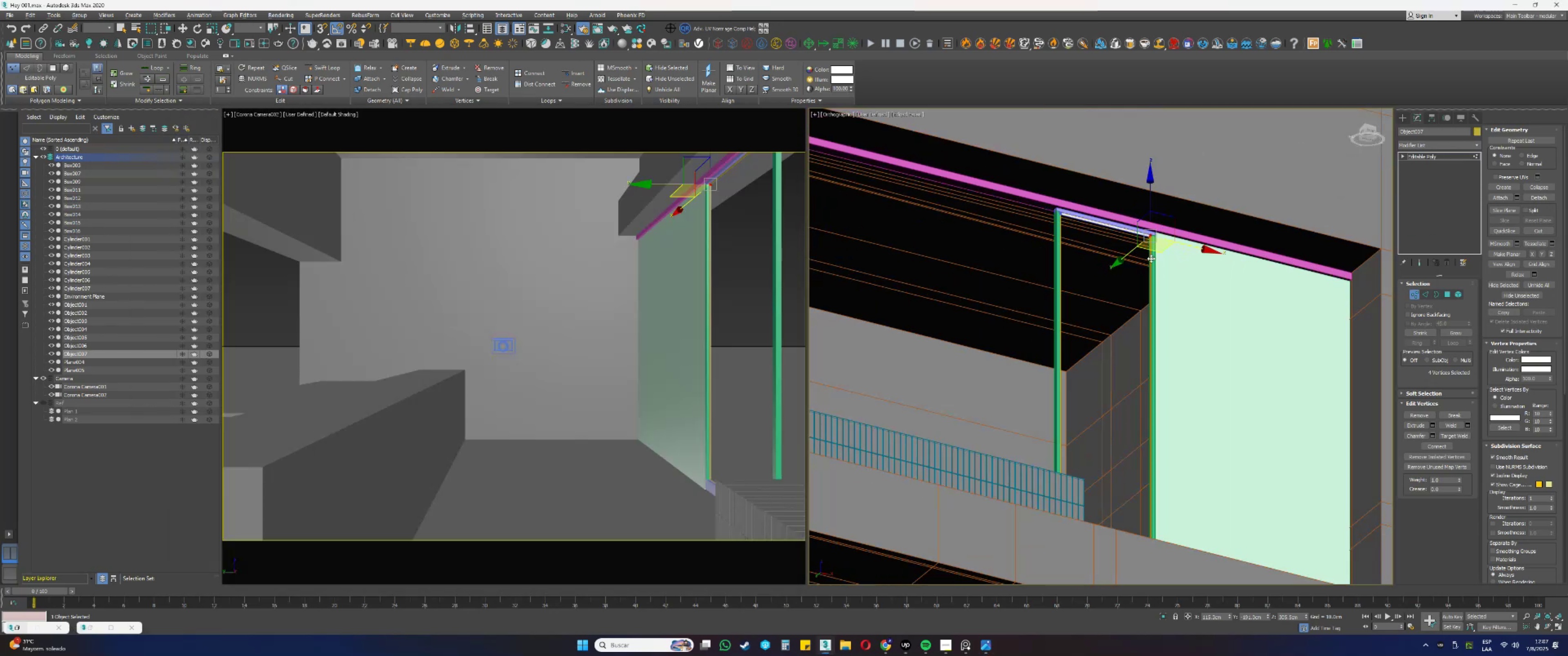 
hold_key(key=AltLeft, duration=0.49)
 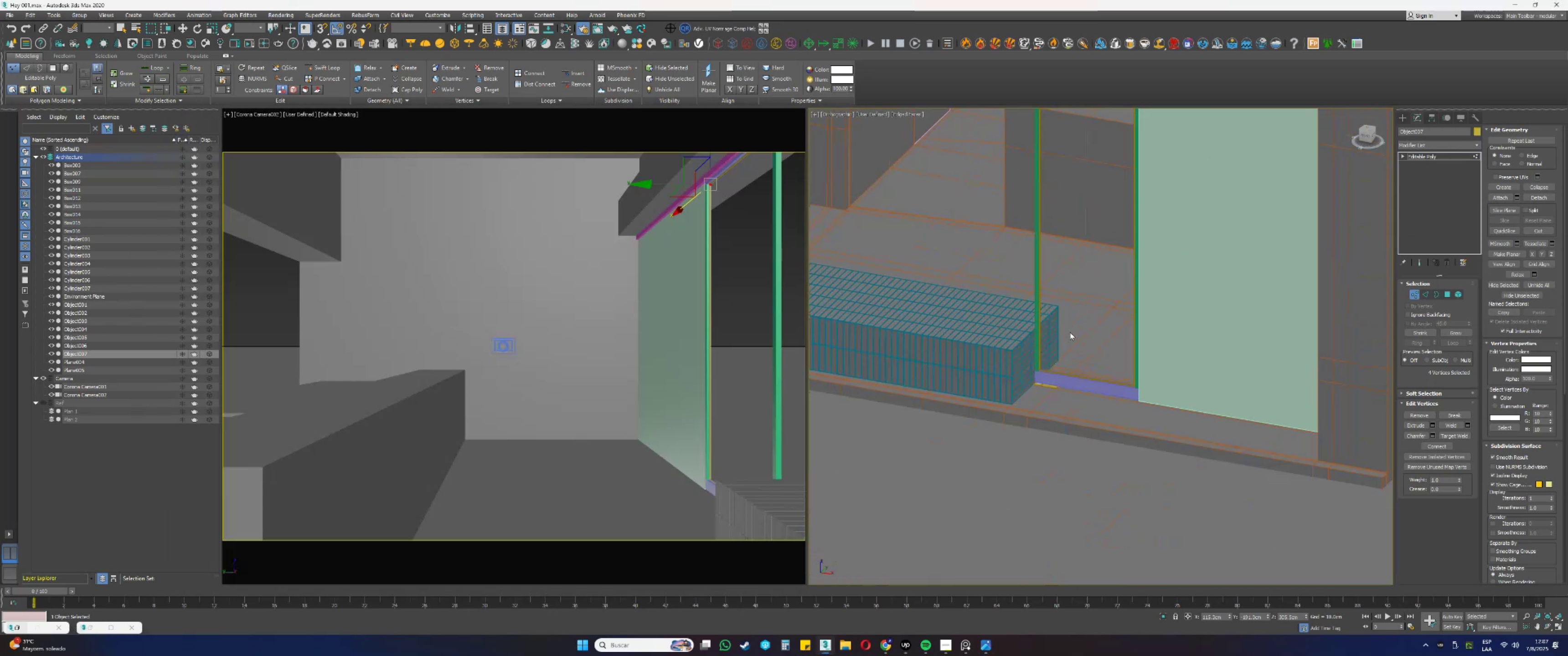 
key(1)
 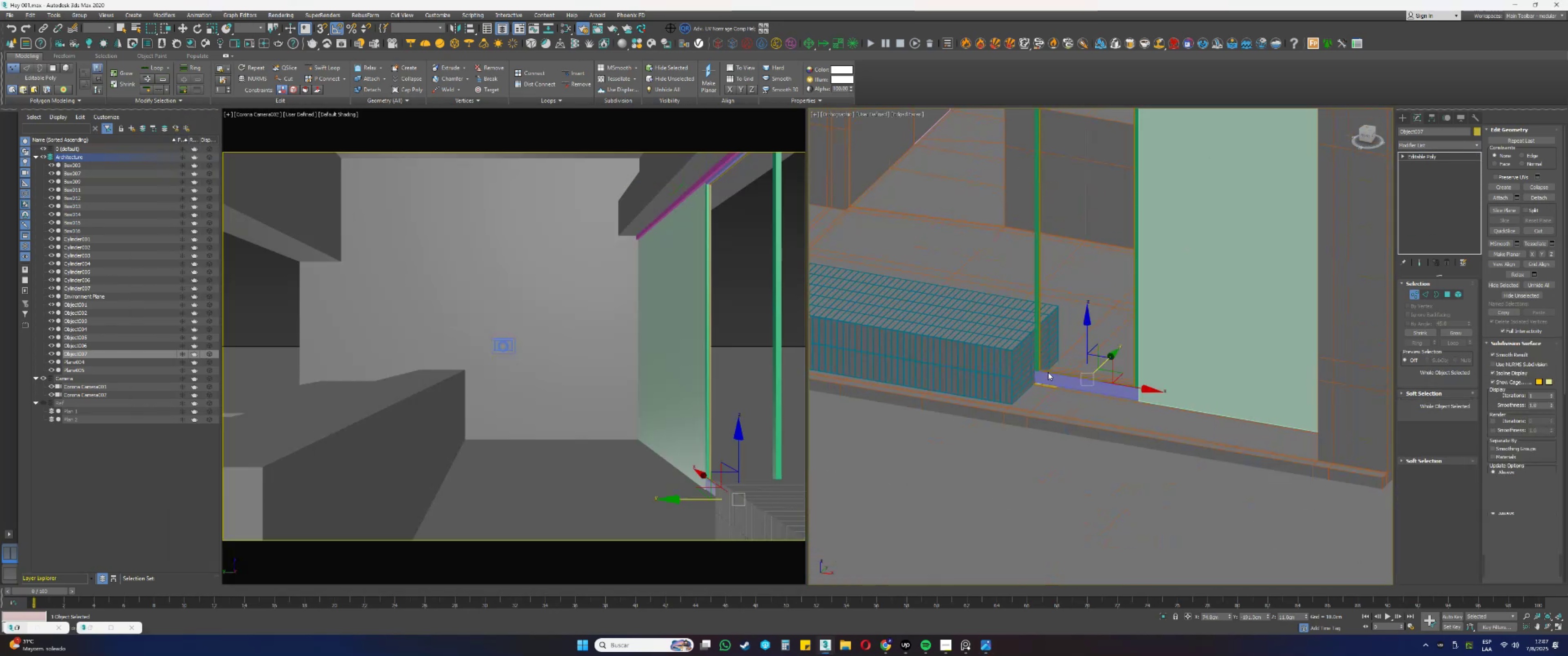 
scroll: coordinate [1023, 367], scroll_direction: up, amount: 10.0
 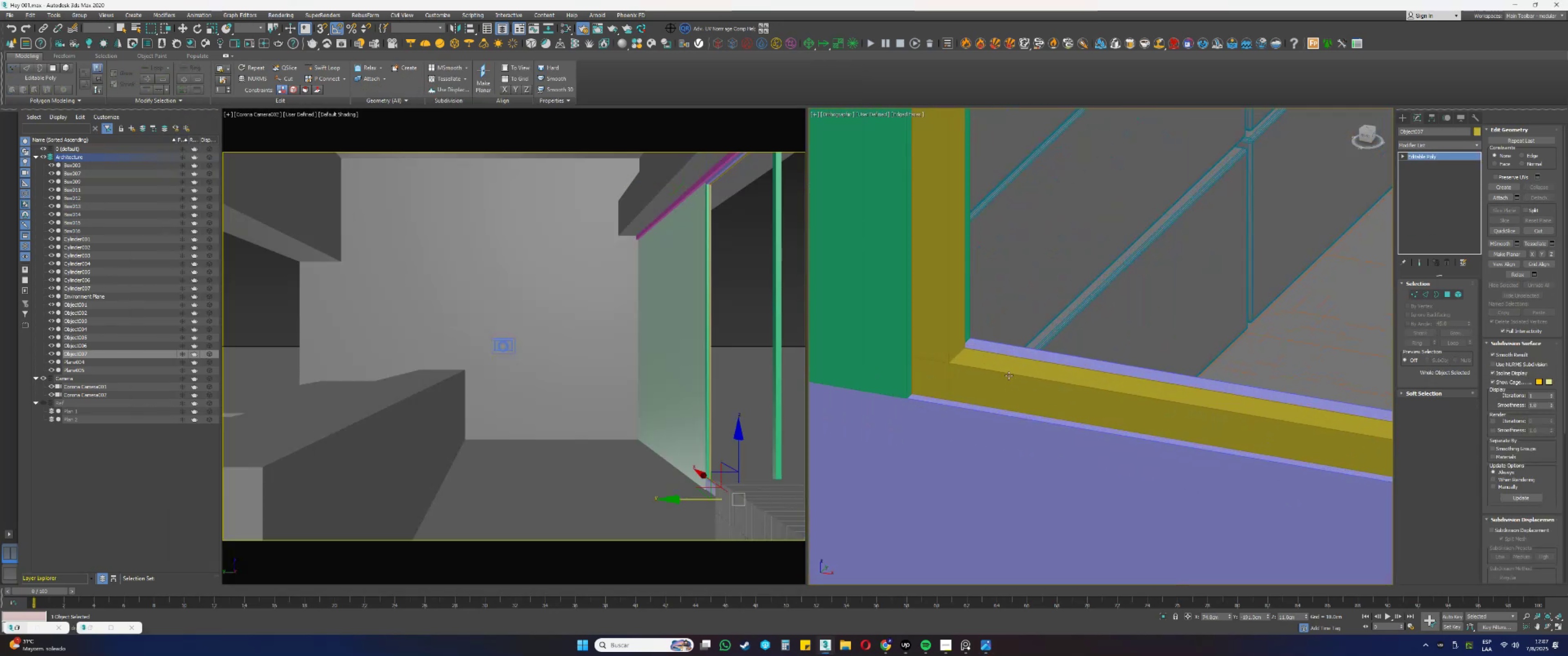 
left_click([1008, 375])
 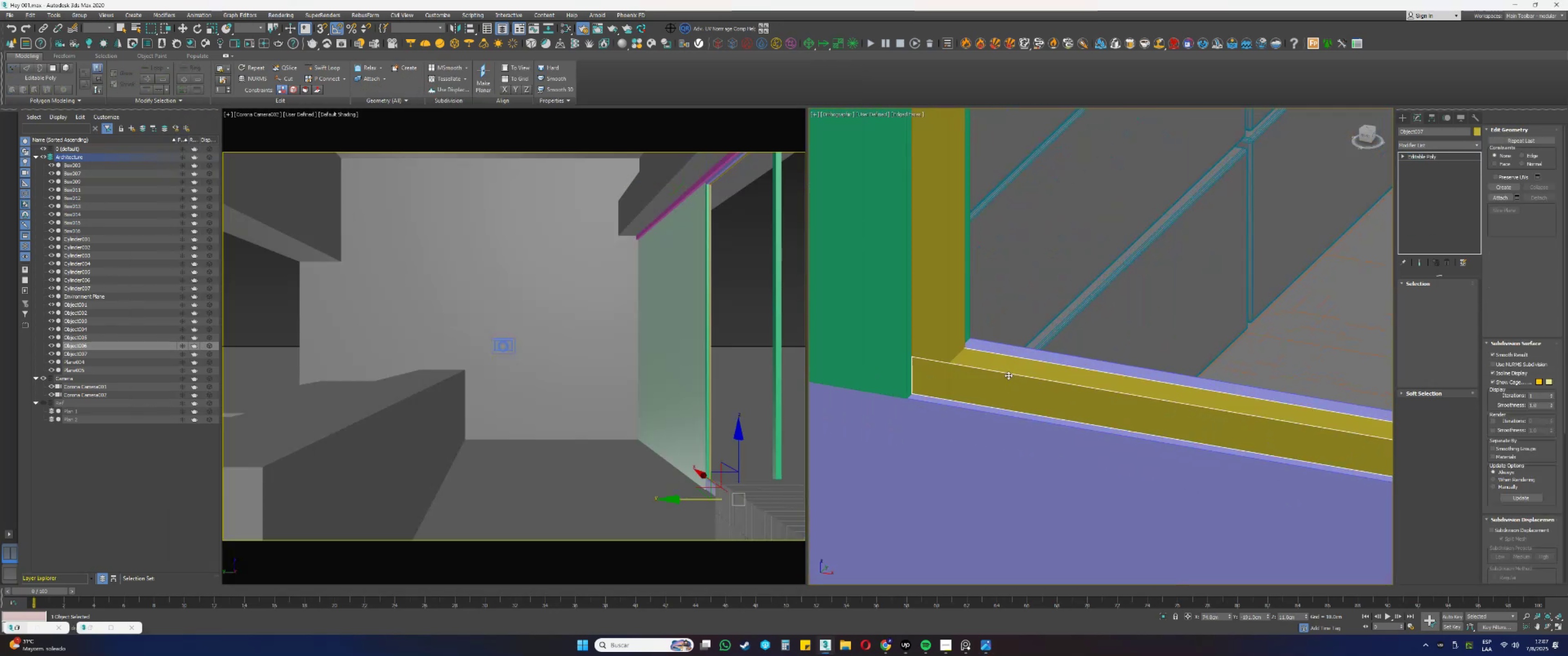 
key(1)
 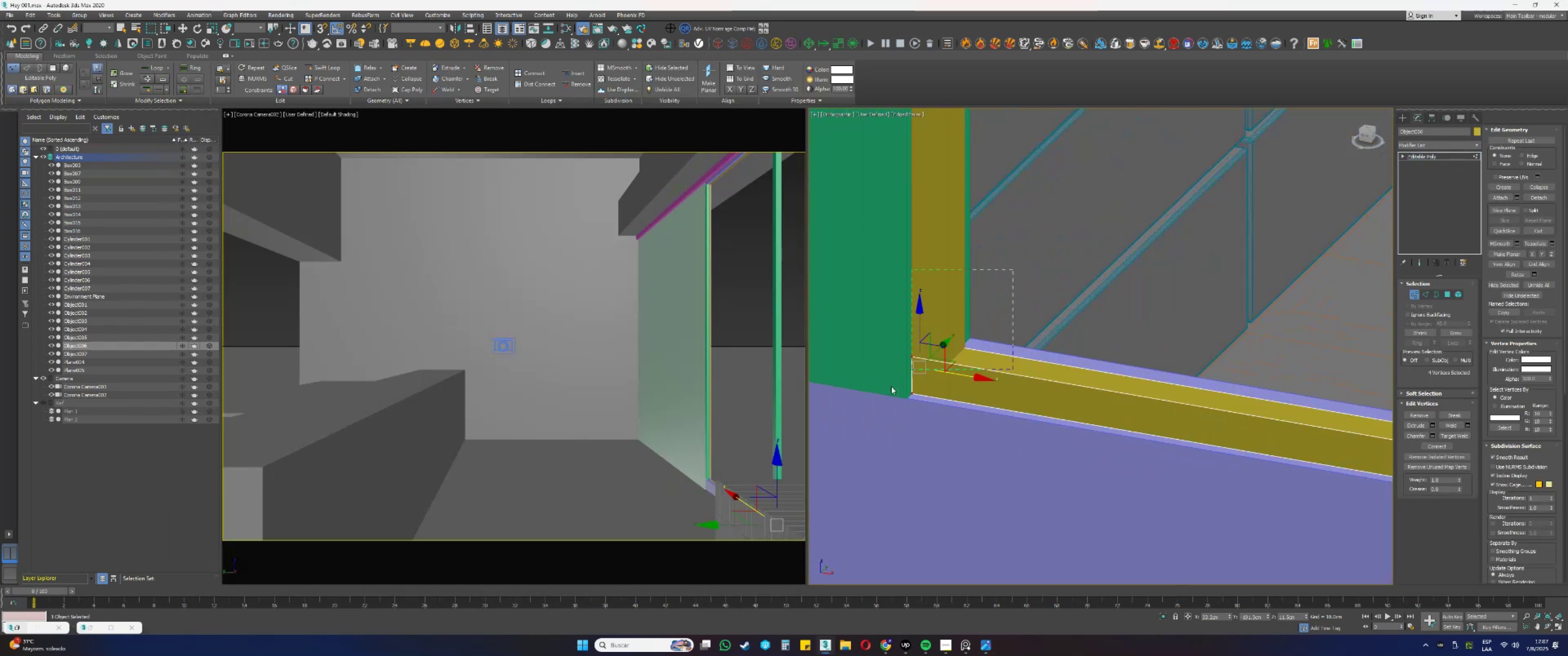 
key(Alt+AltLeft)
 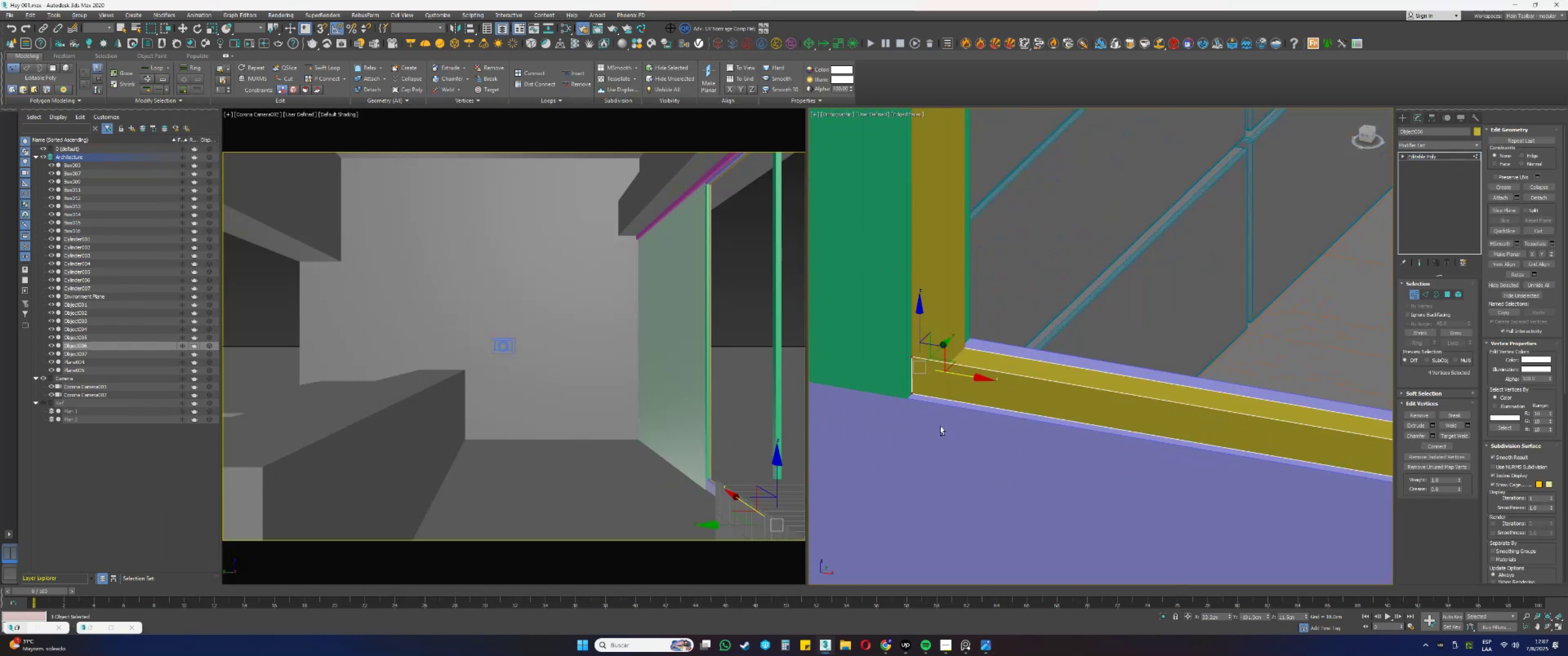 
key(Alt+Tab)
 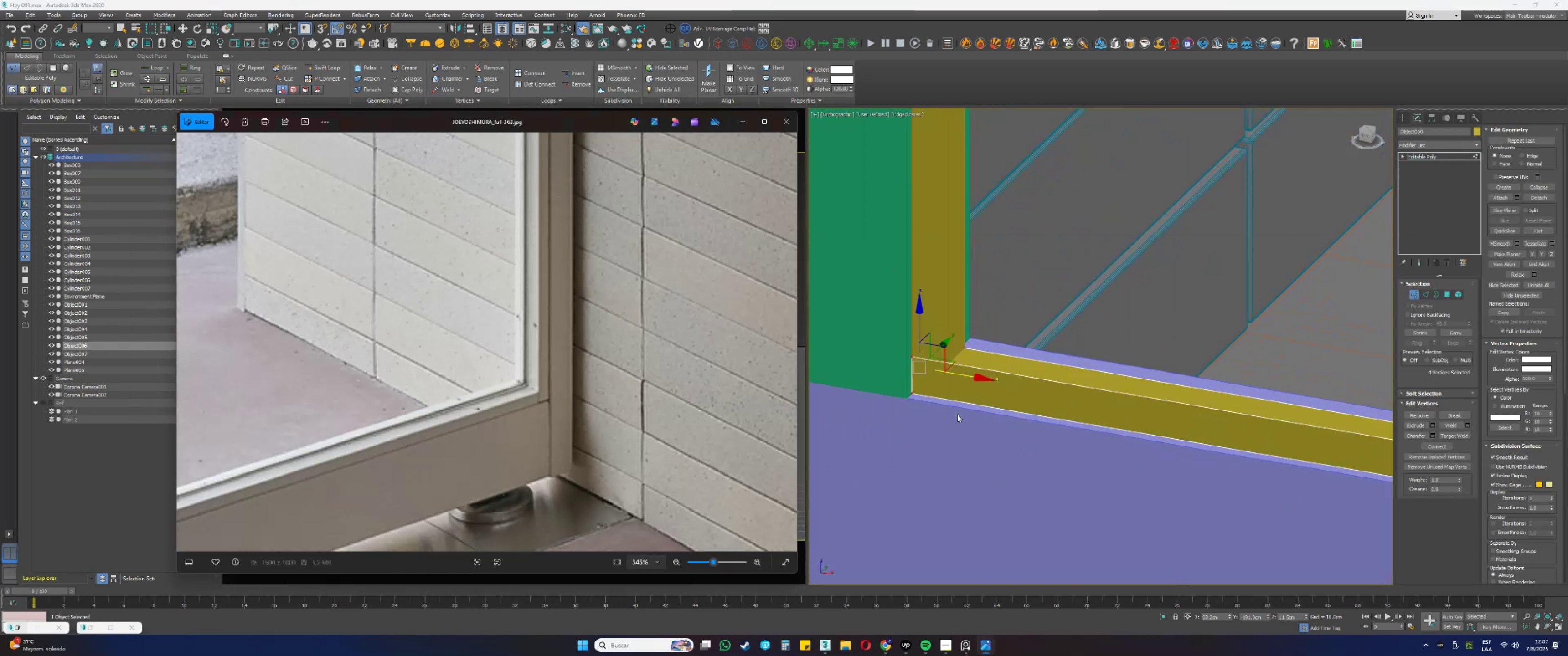 
key(Alt+AltLeft)
 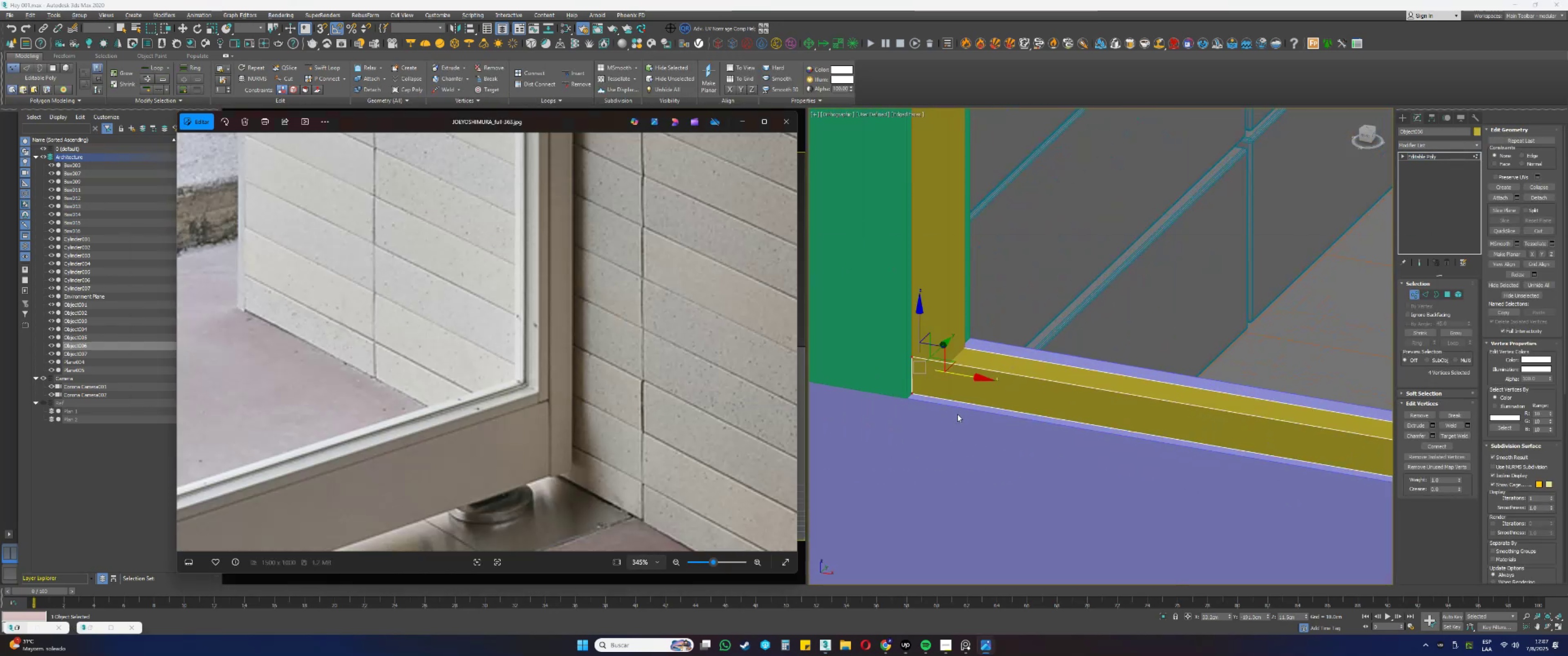 
key(Alt+Tab)
 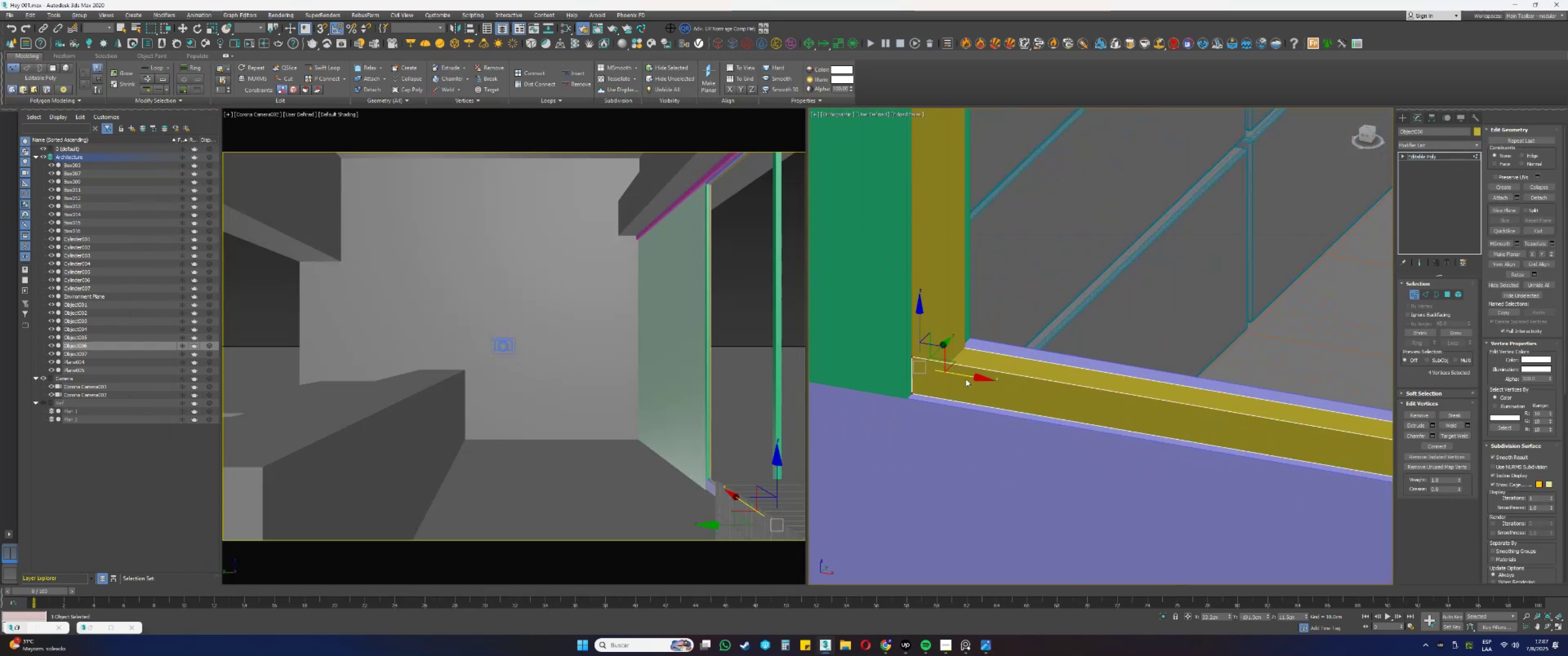 
key(S)
 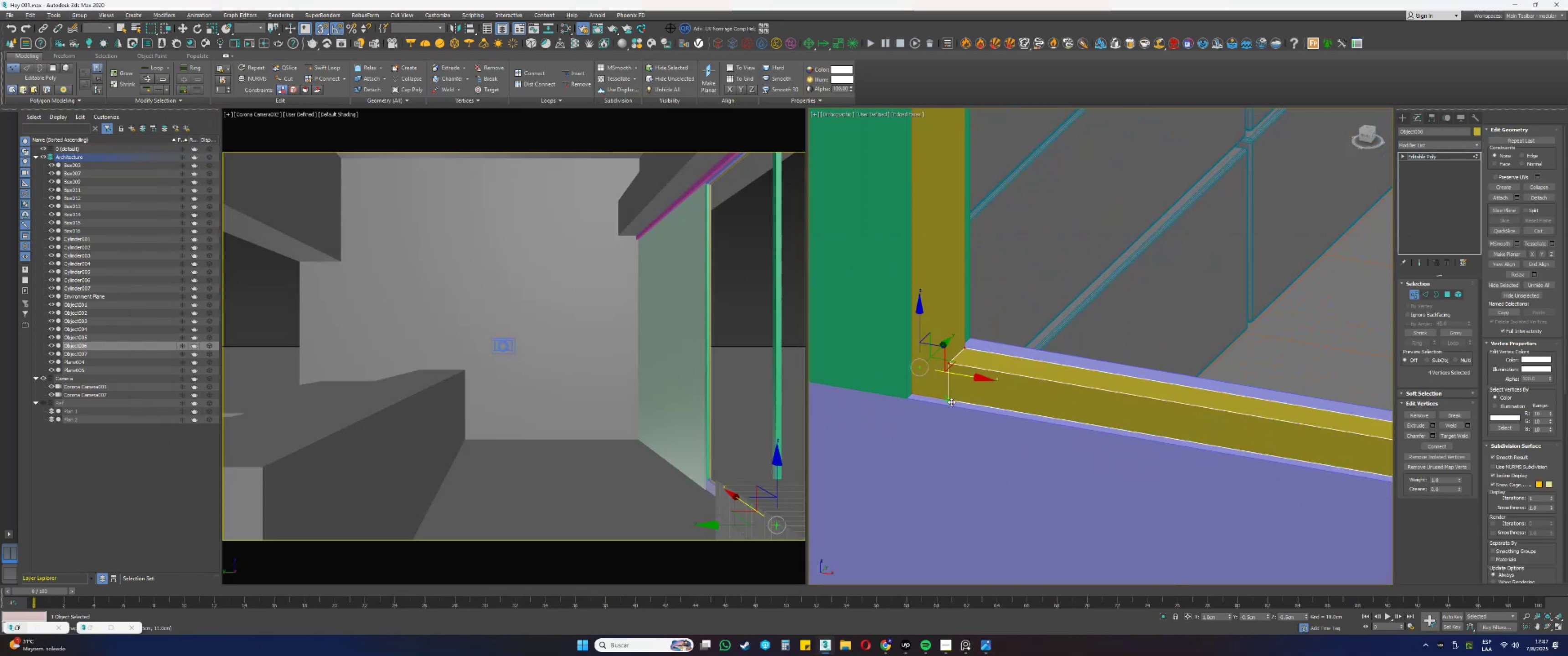 
scroll: coordinate [939, 391], scroll_direction: down, amount: 8.0
 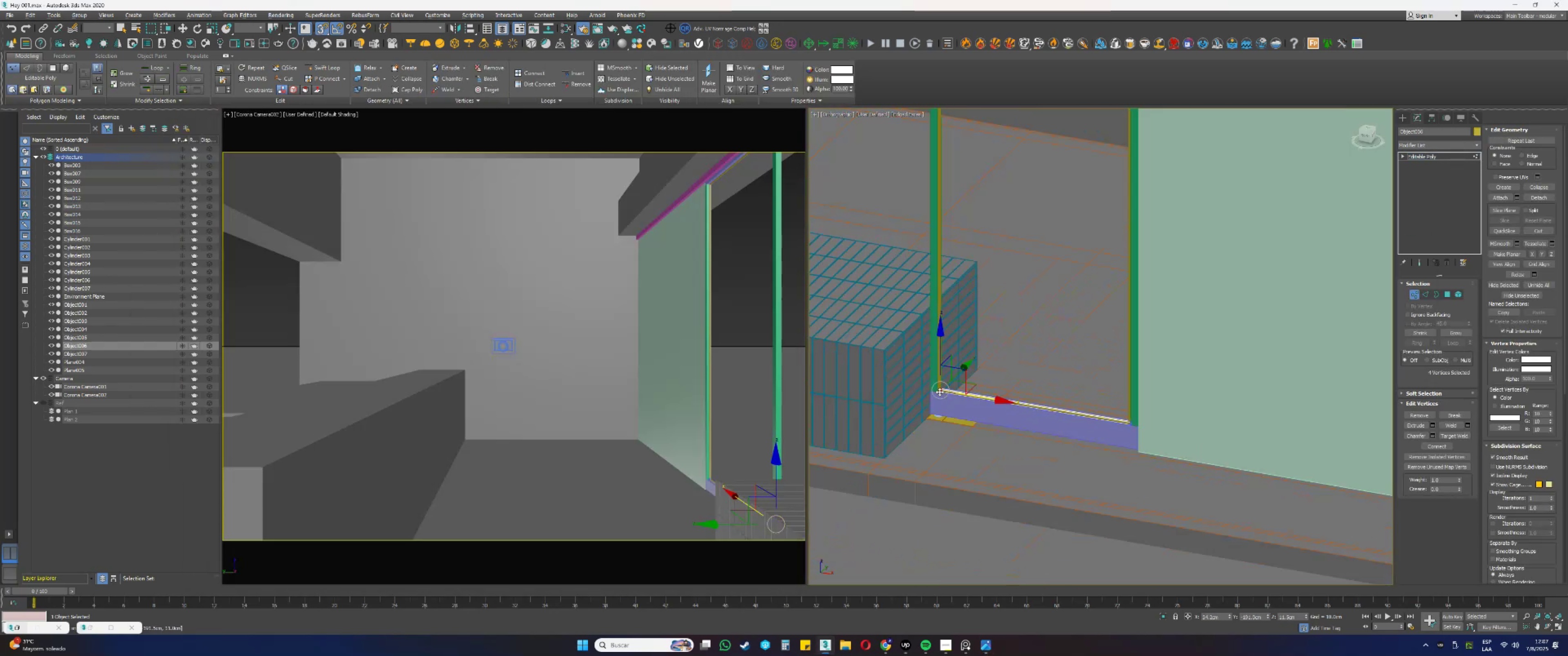 
key(Alt+AltLeft)
 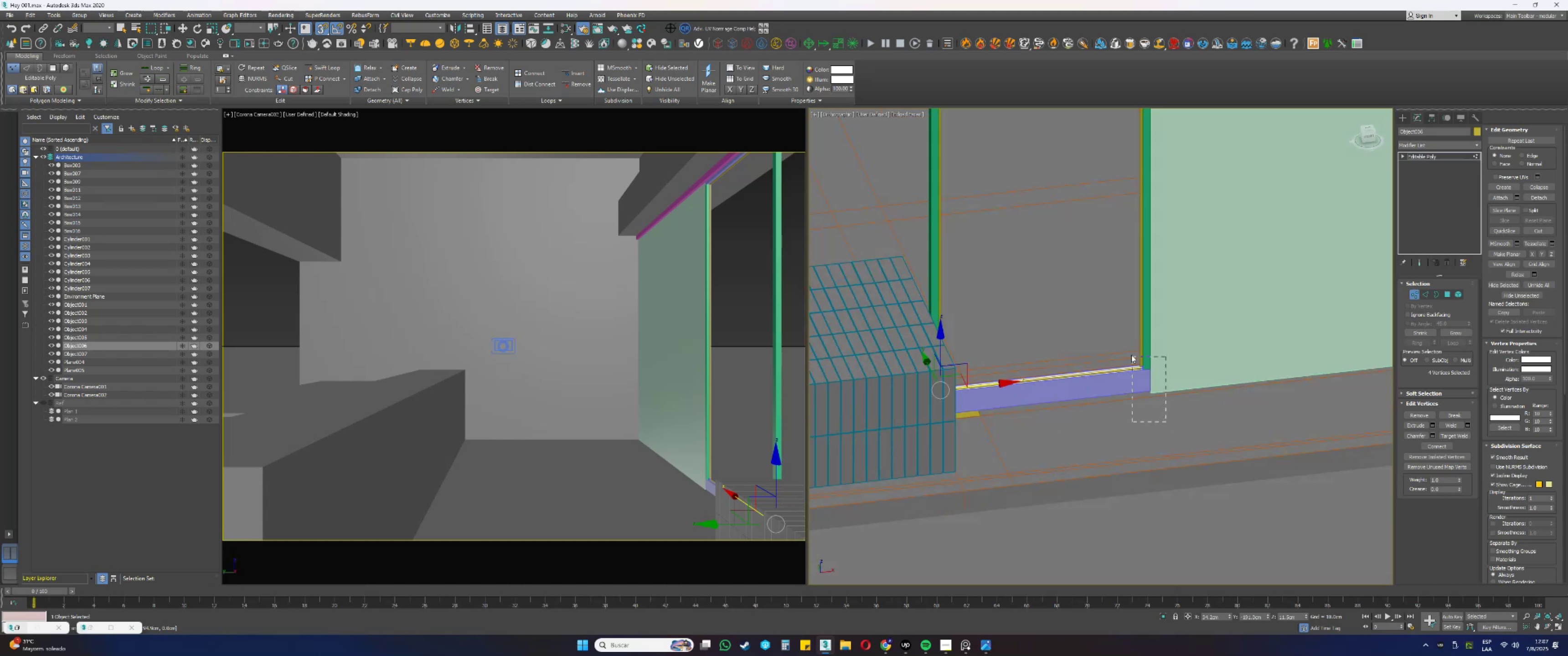 
key(Alt+AltLeft)
 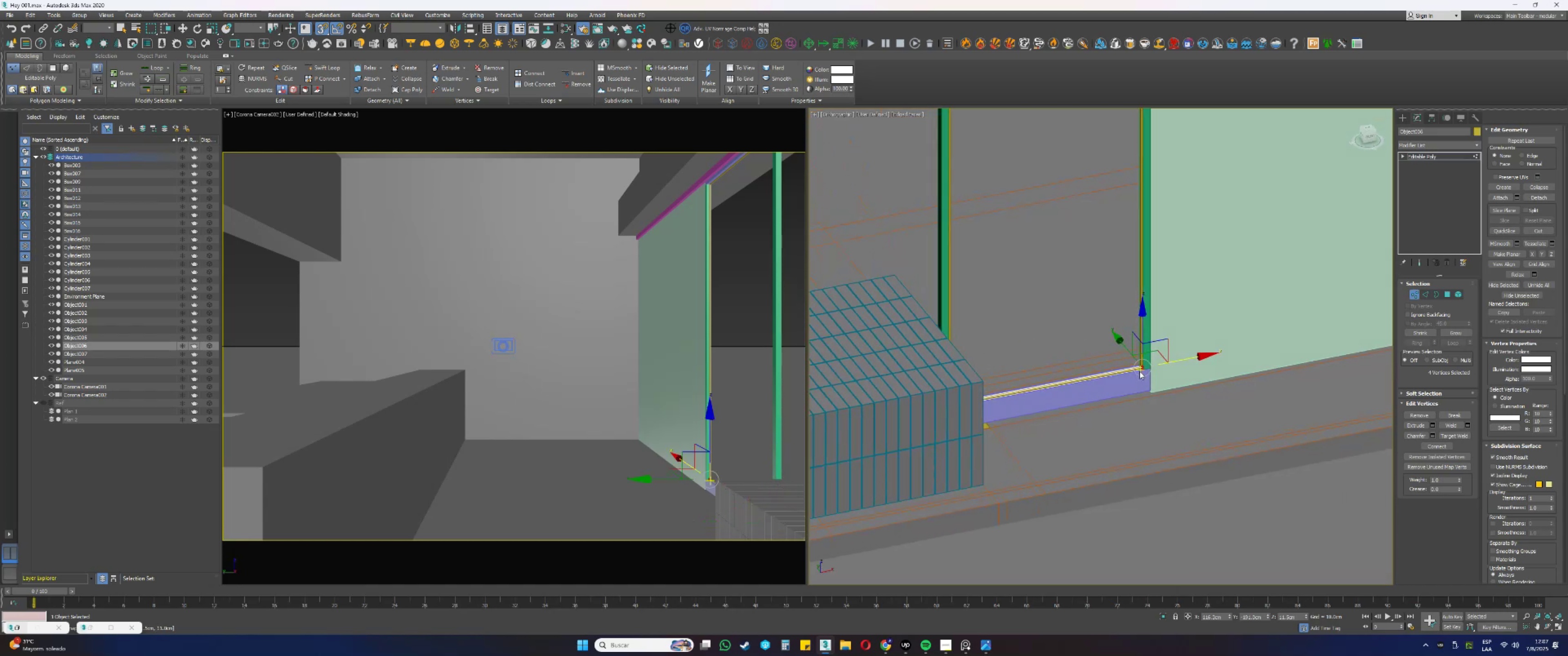 
scroll: coordinate [1162, 407], scroll_direction: up, amount: 12.0
 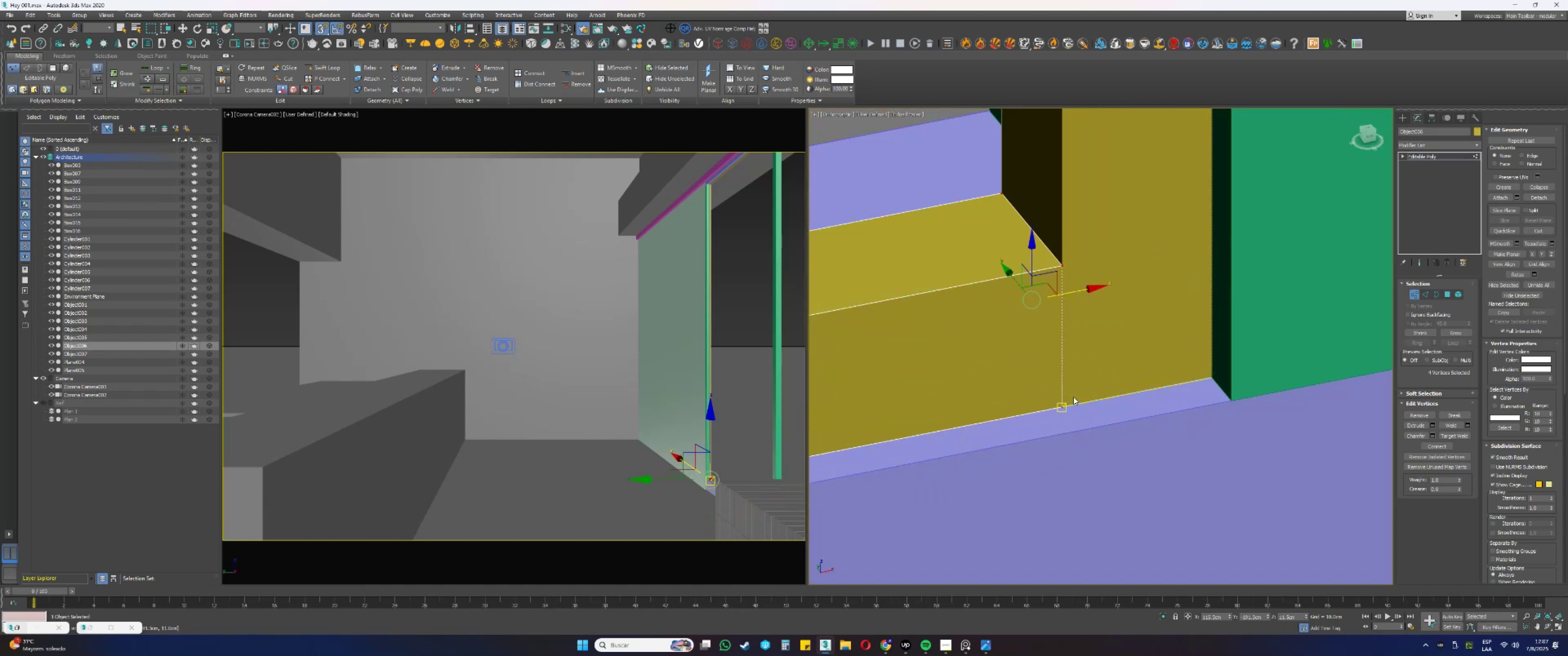 
wait(11.59)
 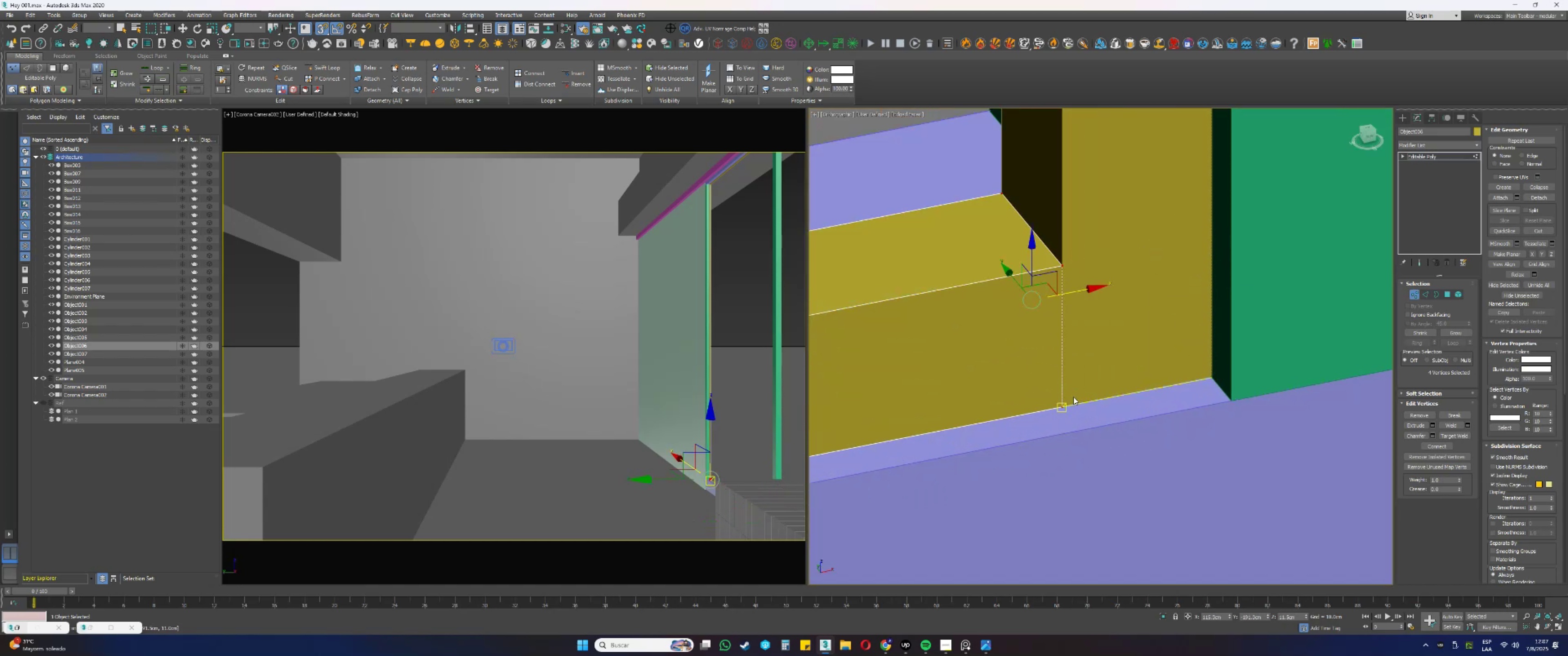 
scroll: coordinate [1078, 389], scroll_direction: down, amount: 2.0
 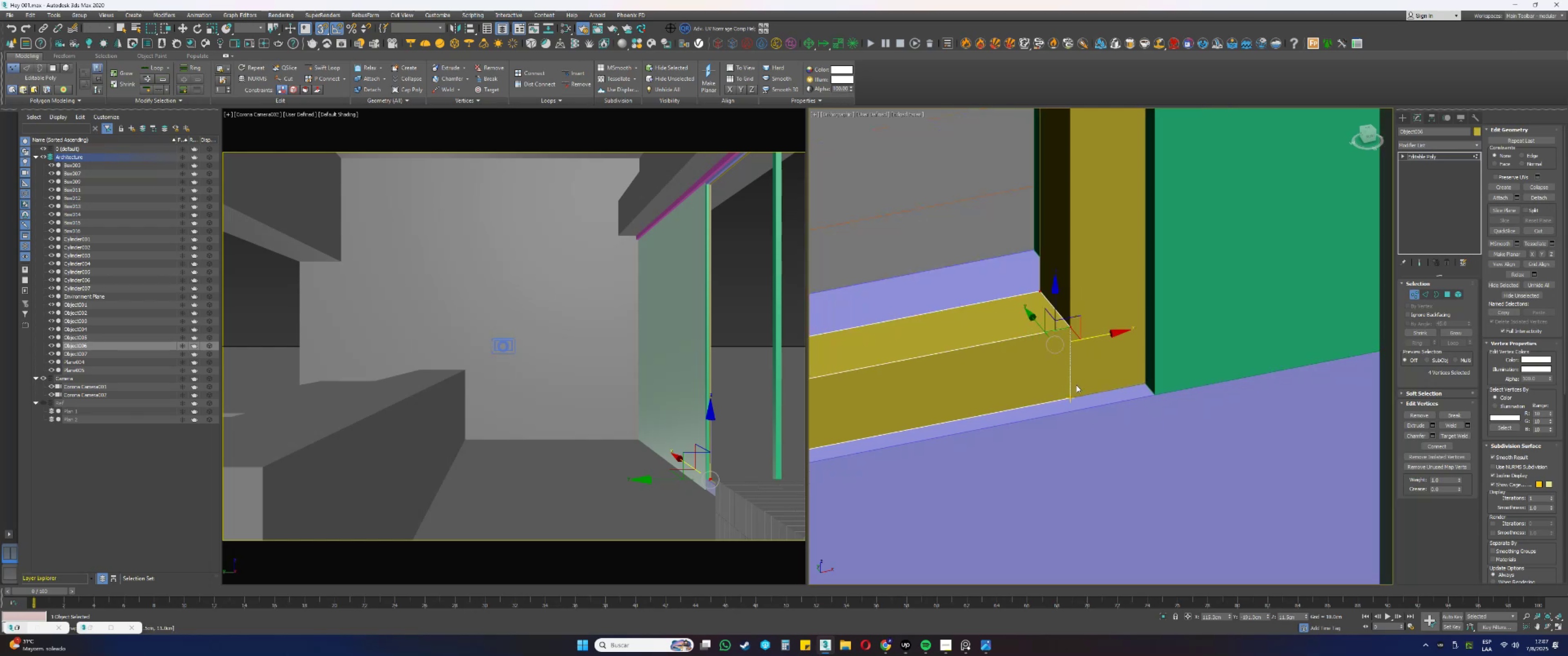 
key(Alt+AltLeft)
 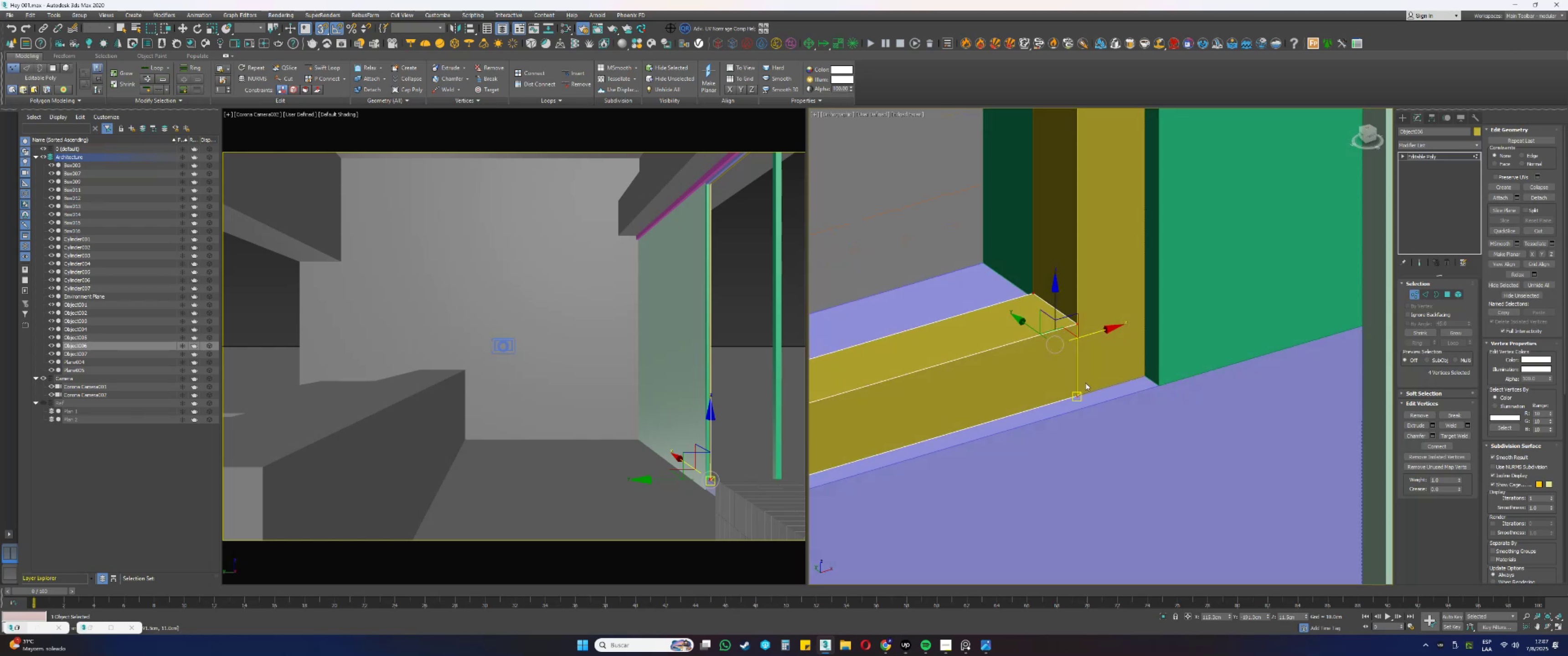 
key(1)
 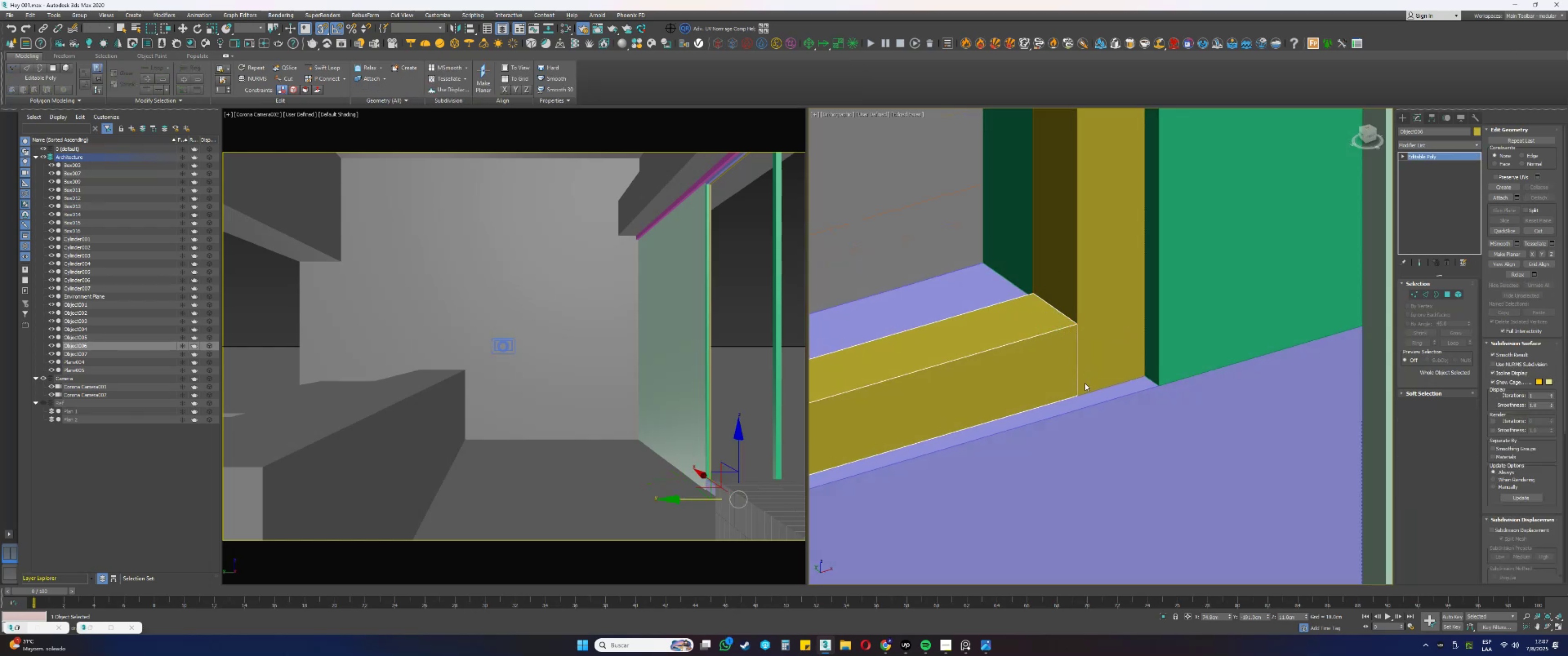 
key(Alt+AltLeft)
 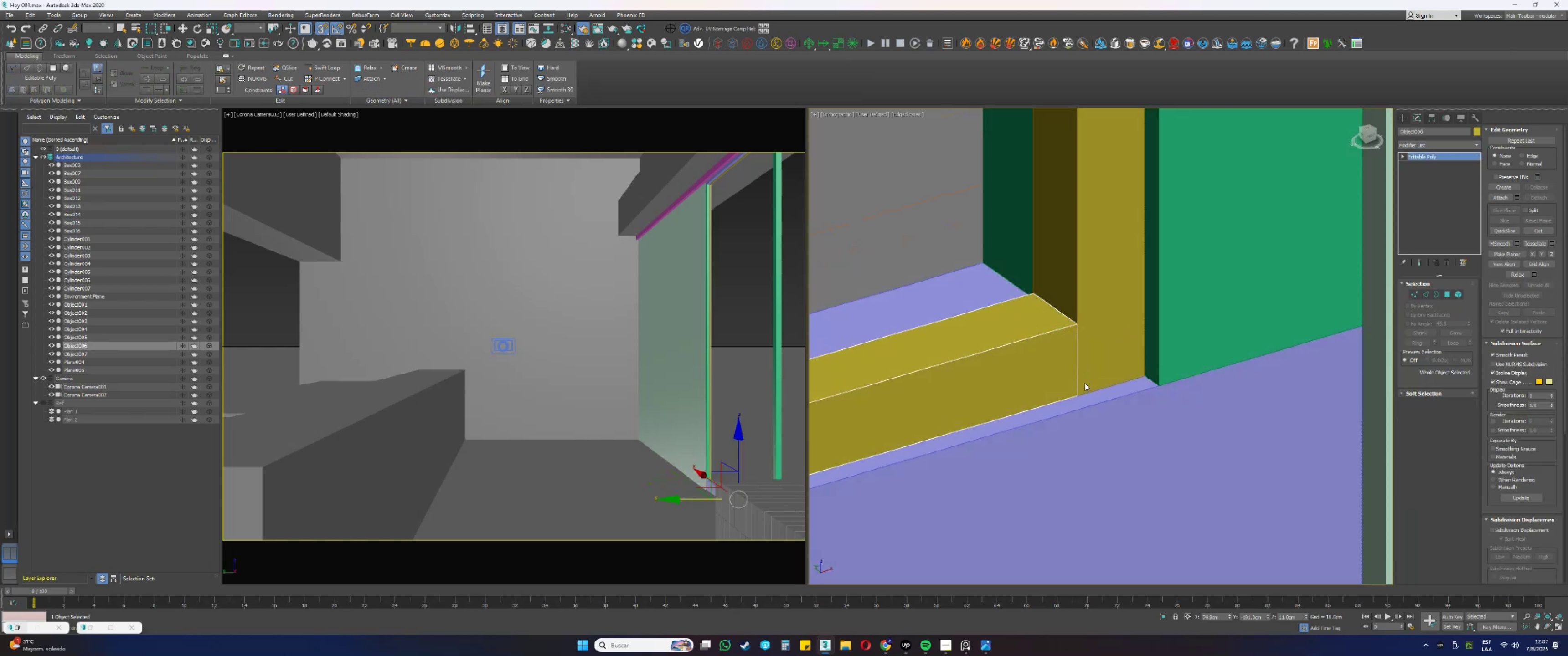 
key(Alt+Tab)
 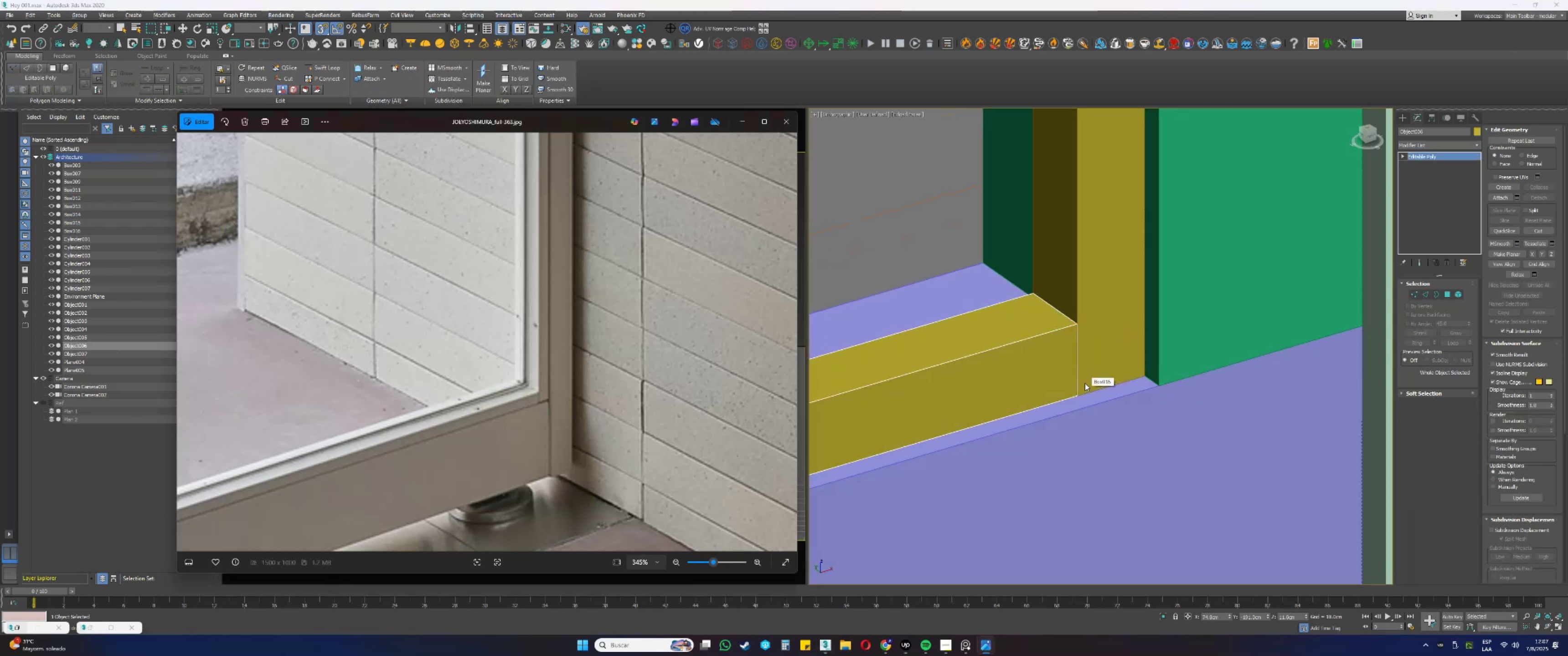 
key(Alt+AltLeft)
 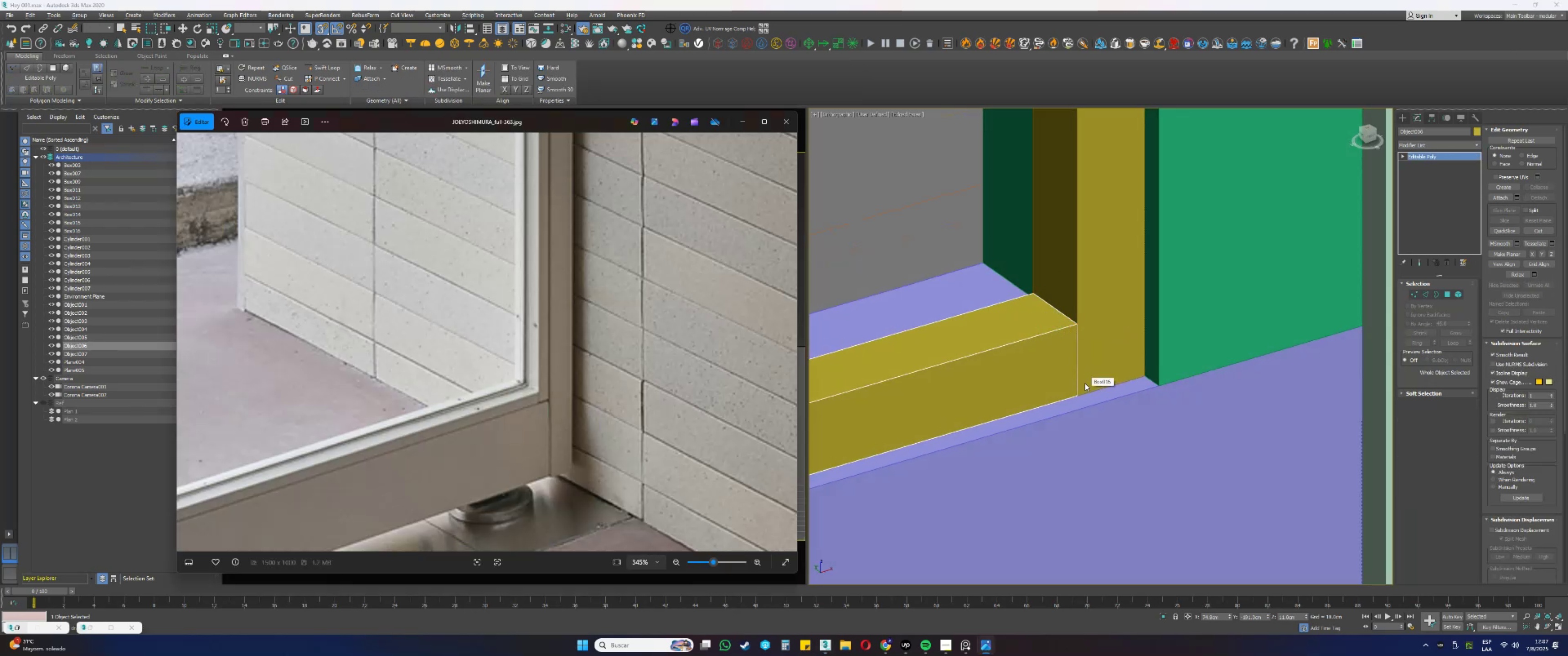 
key(Alt+Tab)
 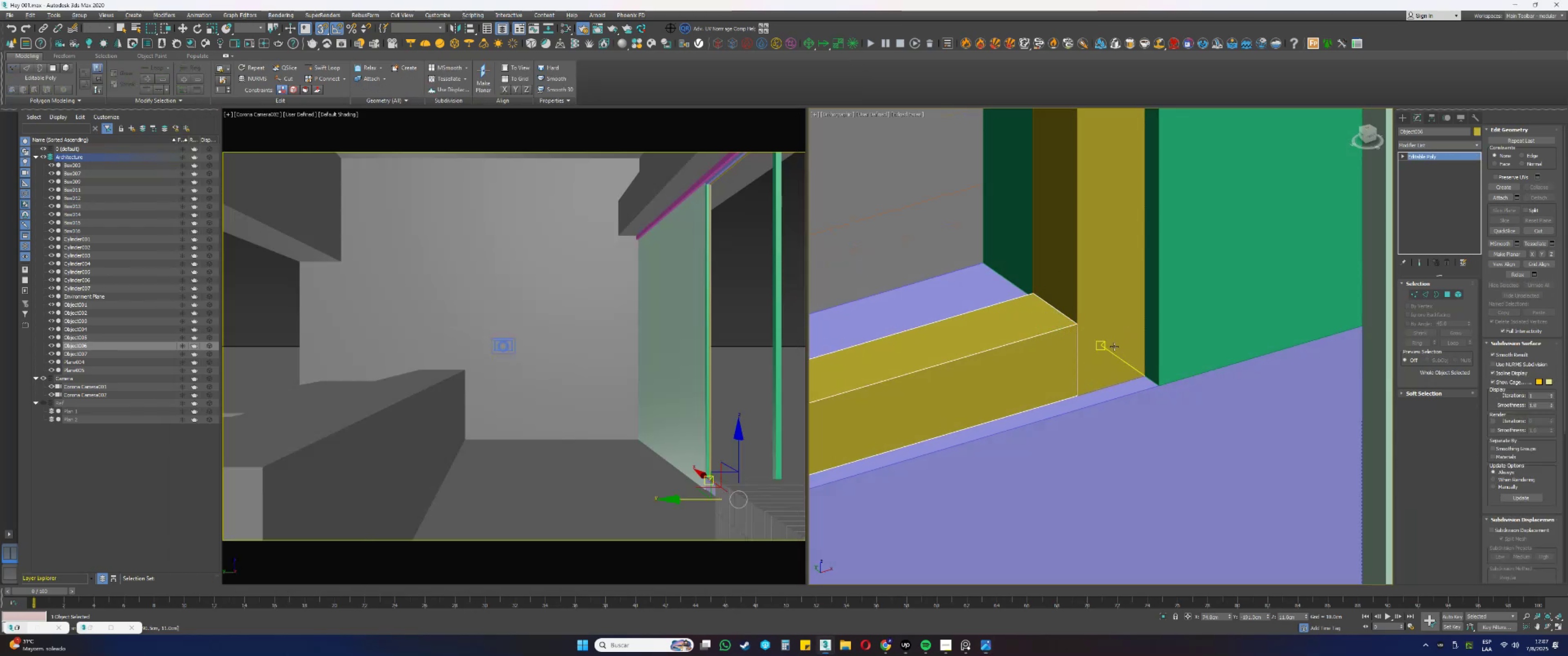 
left_click([1114, 346])
 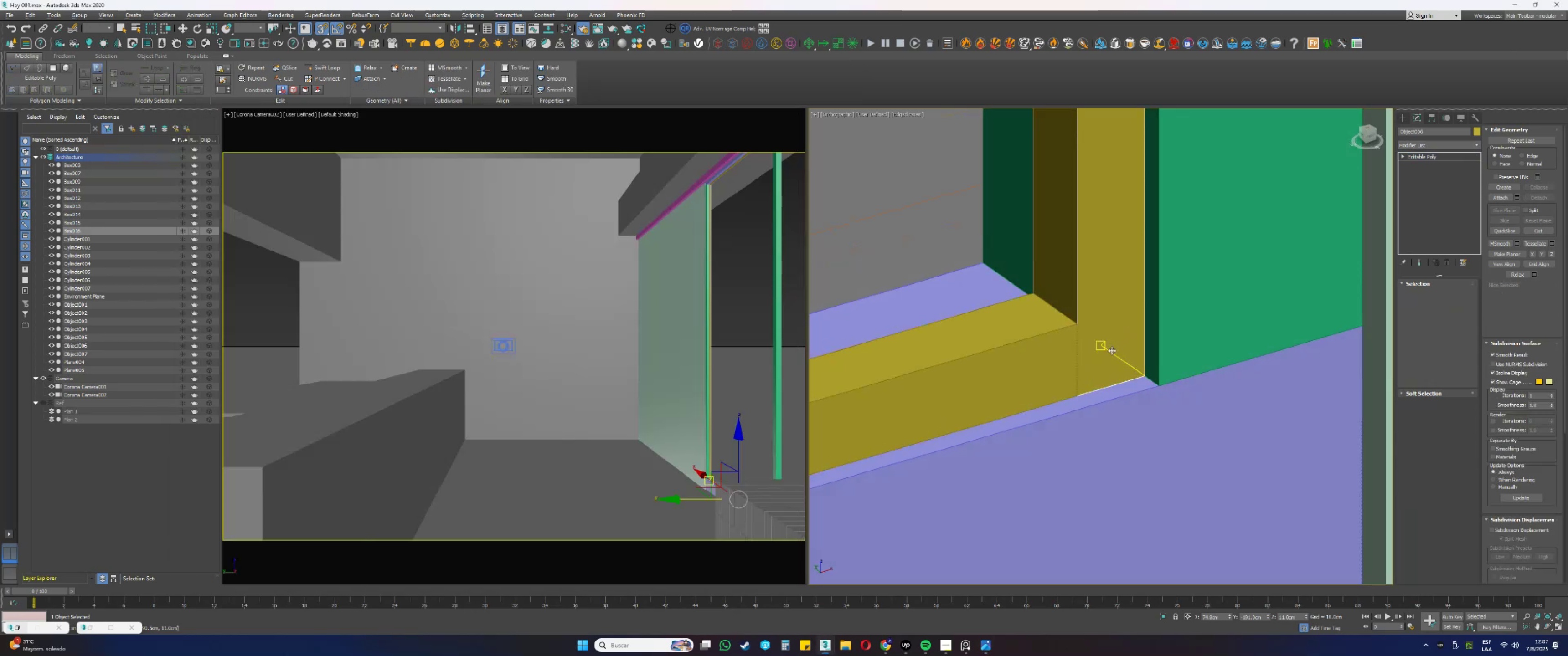 
type(1s)
 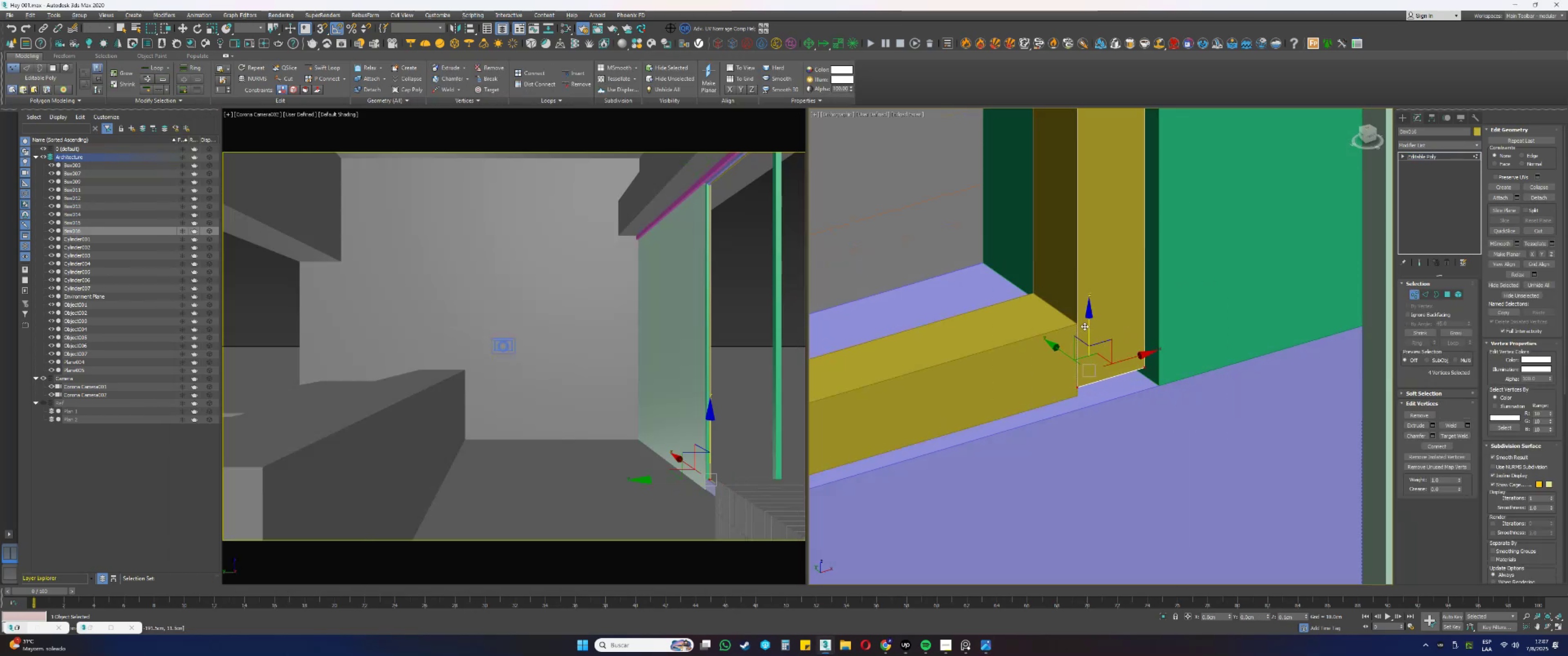 
scroll: coordinate [1106, 338], scroll_direction: down, amount: 4.0
 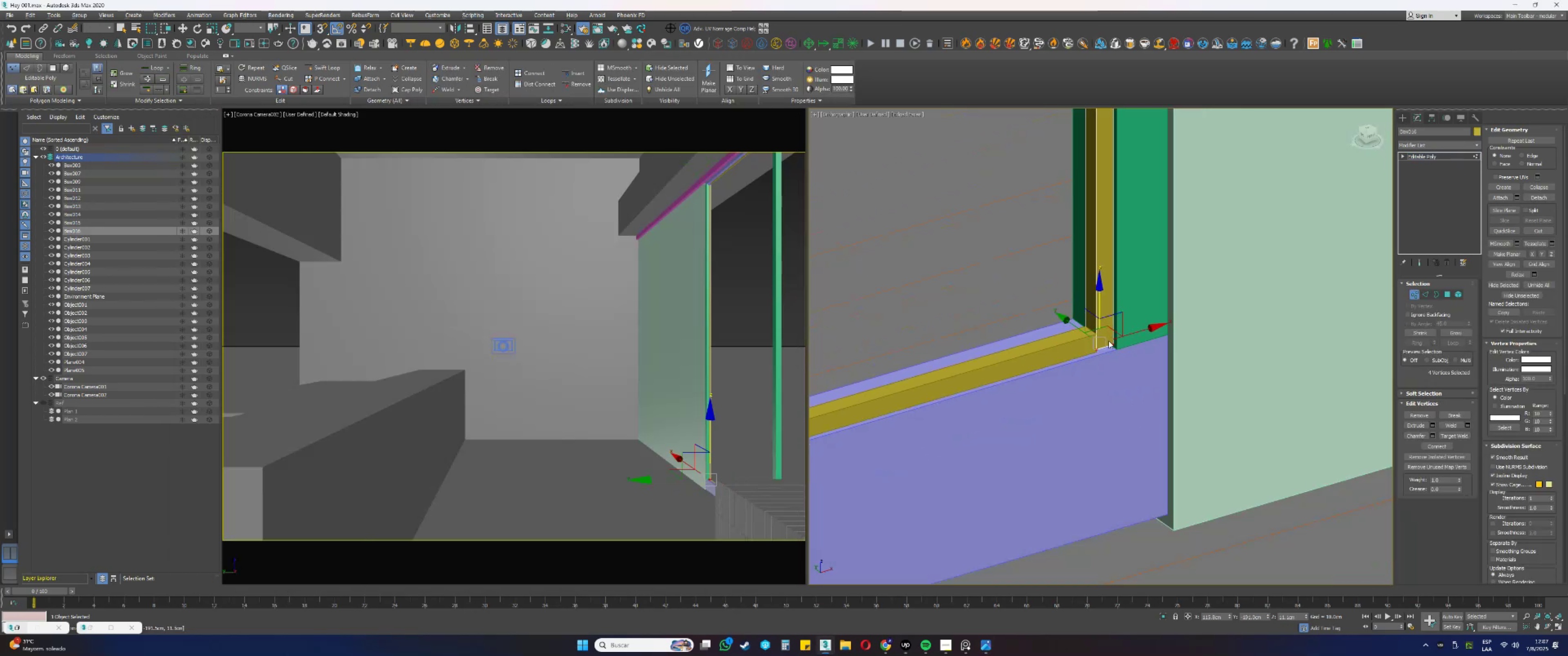 
key(Alt+AltLeft)
 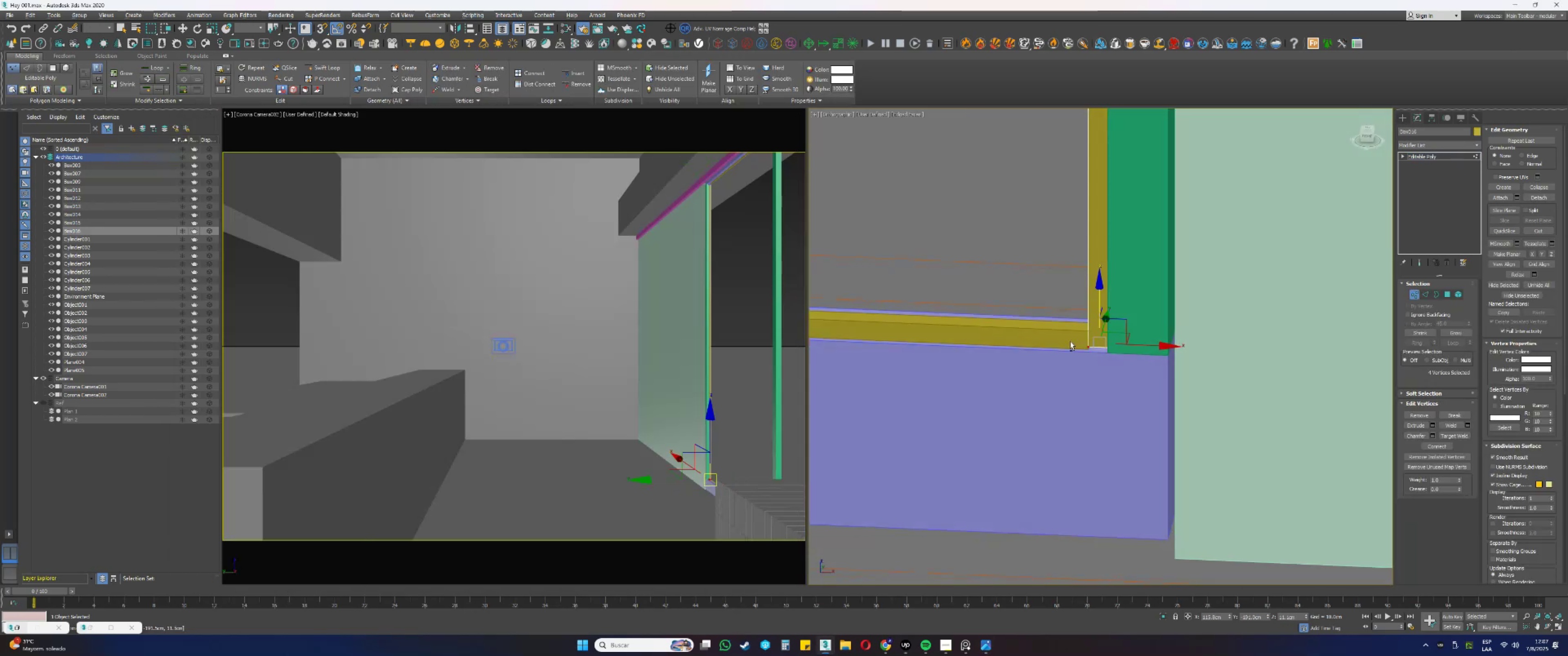 
scroll: coordinate [1099, 348], scroll_direction: down, amount: 4.0
 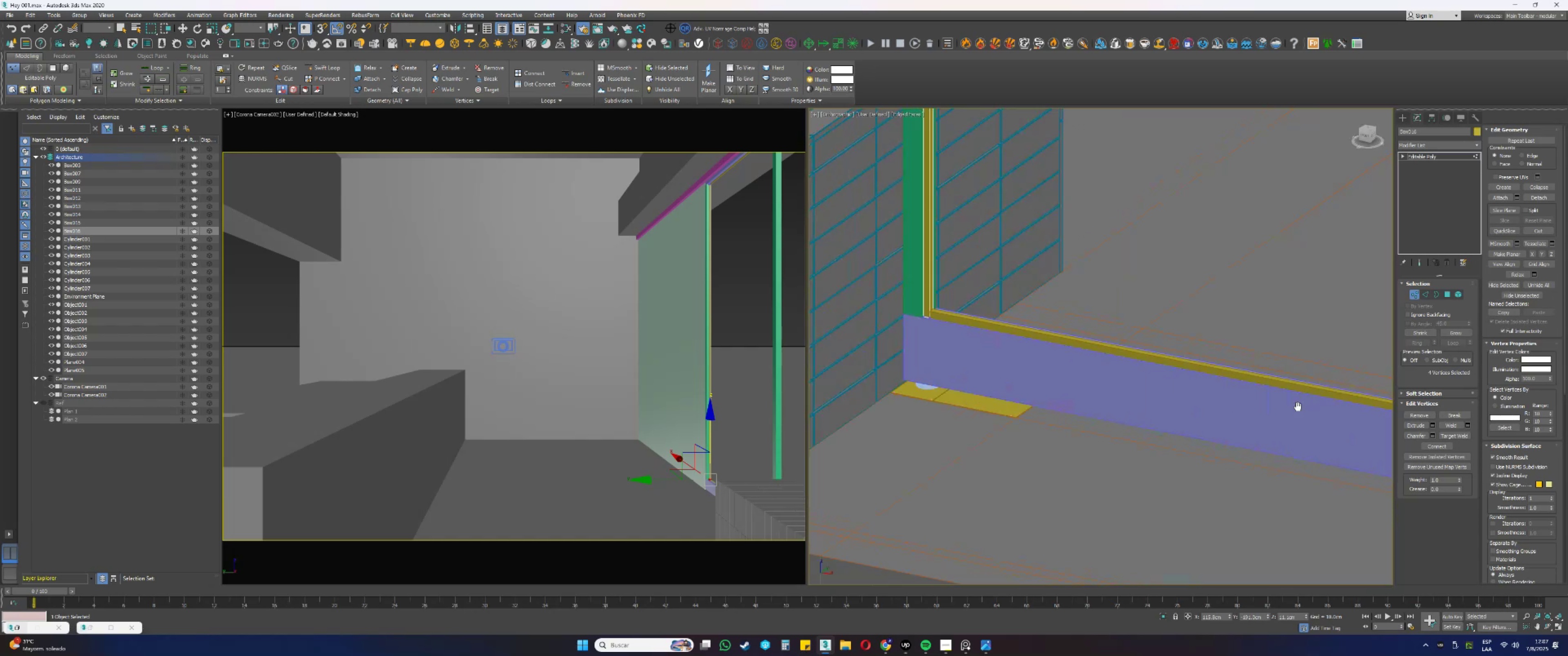 
key(Alt+AltLeft)
 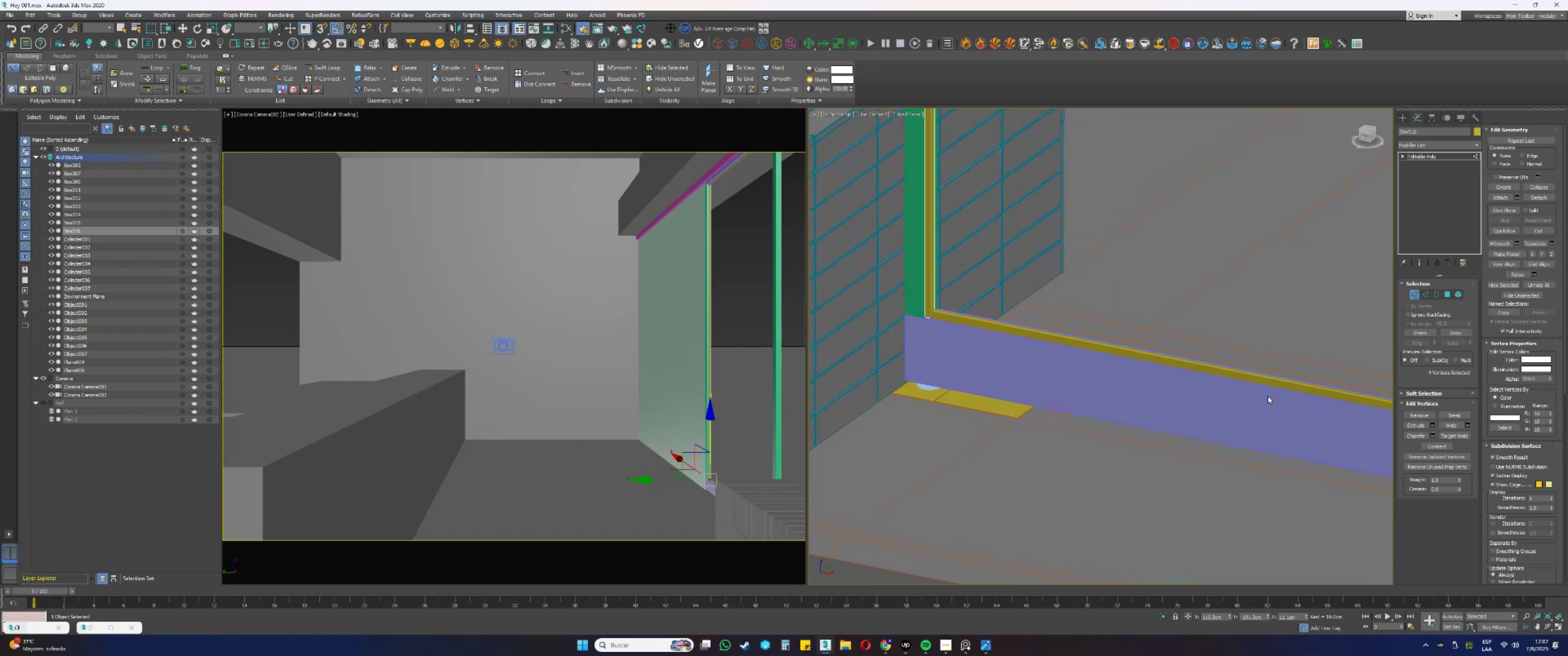 
scroll: coordinate [917, 290], scroll_direction: up, amount: 8.0
 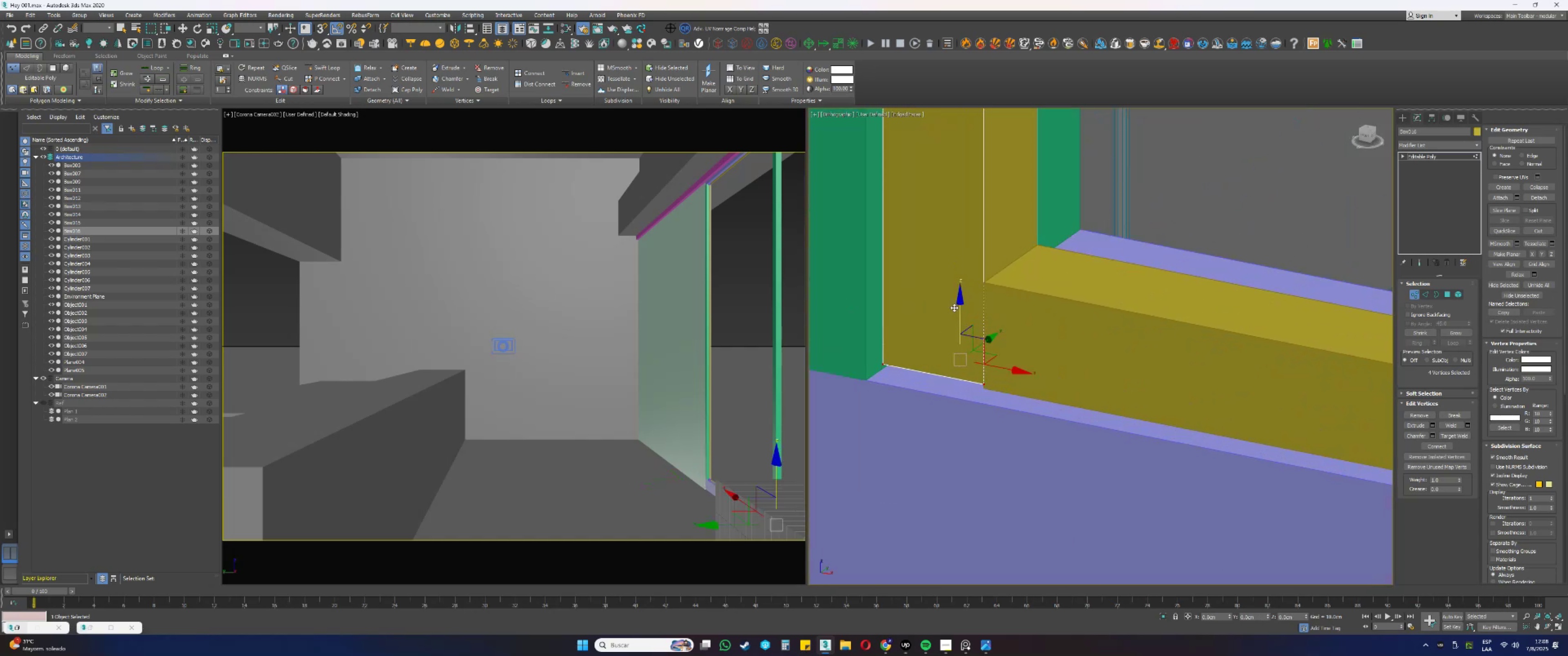 
scroll: coordinate [932, 353], scroll_direction: down, amount: 17.0
 